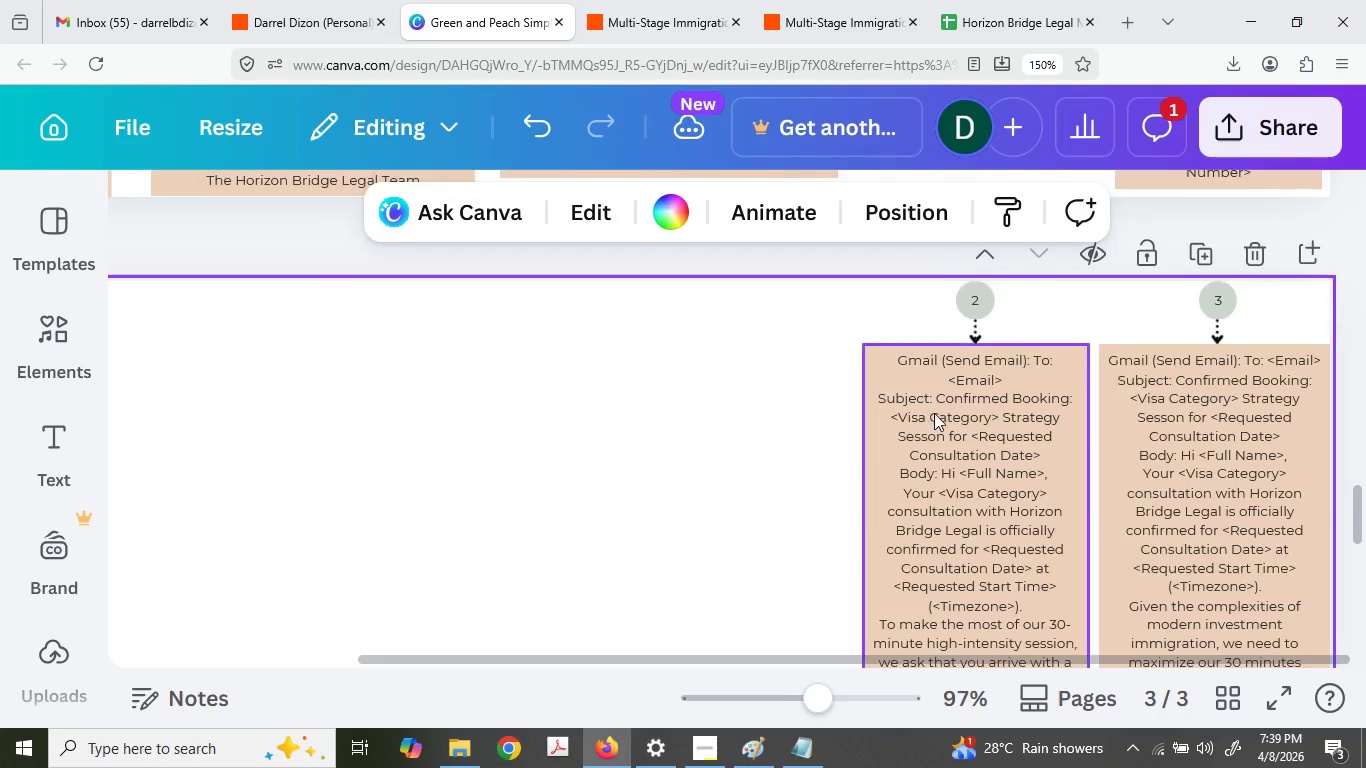 
left_click([566, 396])
 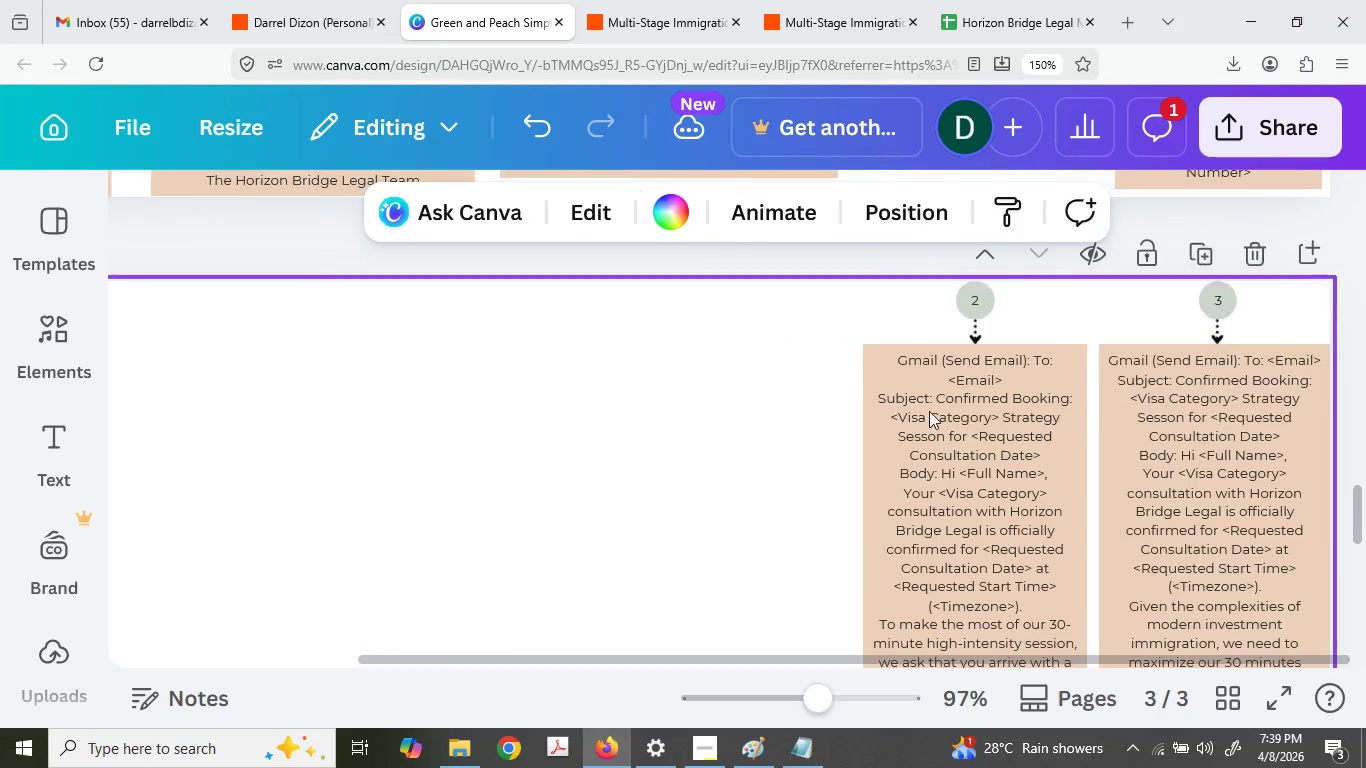 
hold_key(key=ControlLeft, duration=1.03)
 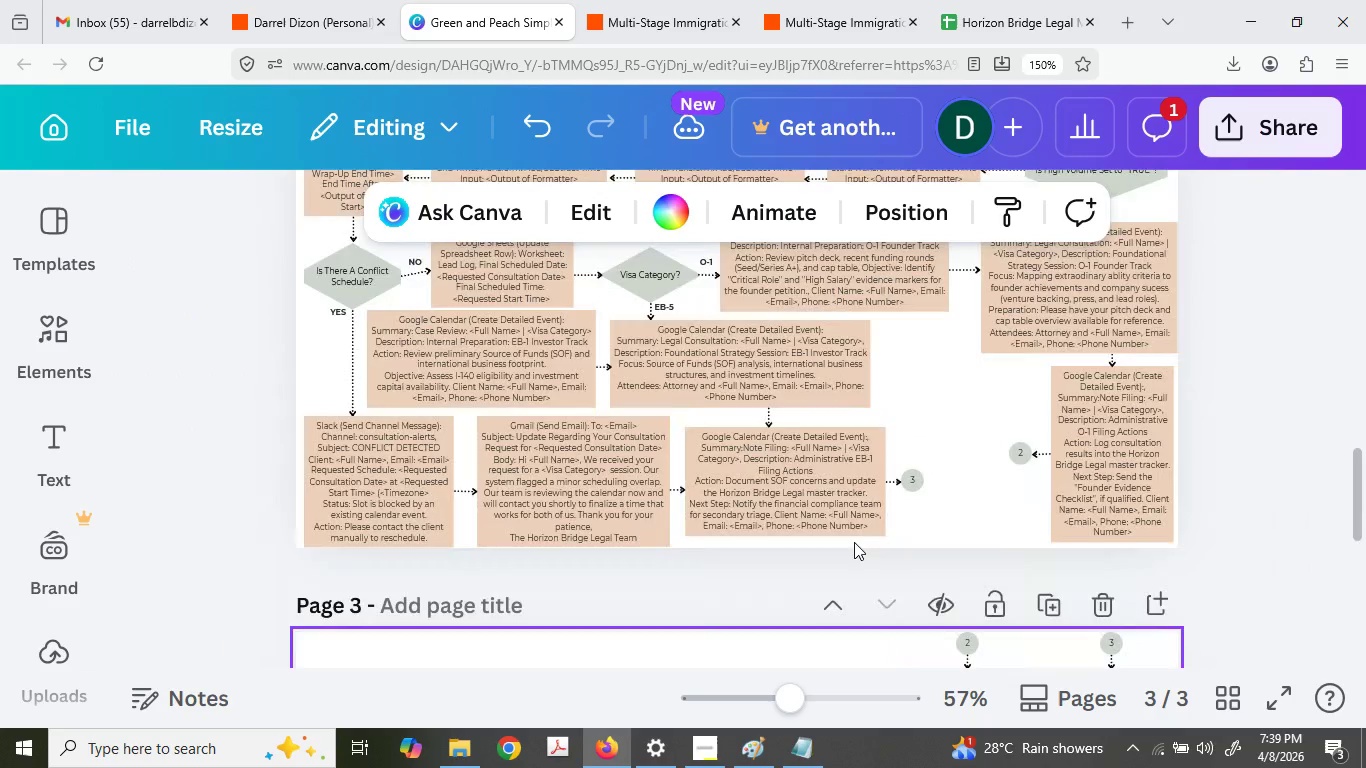 
scroll: coordinate [1022, 468], scroll_direction: down, amount: 5.0
 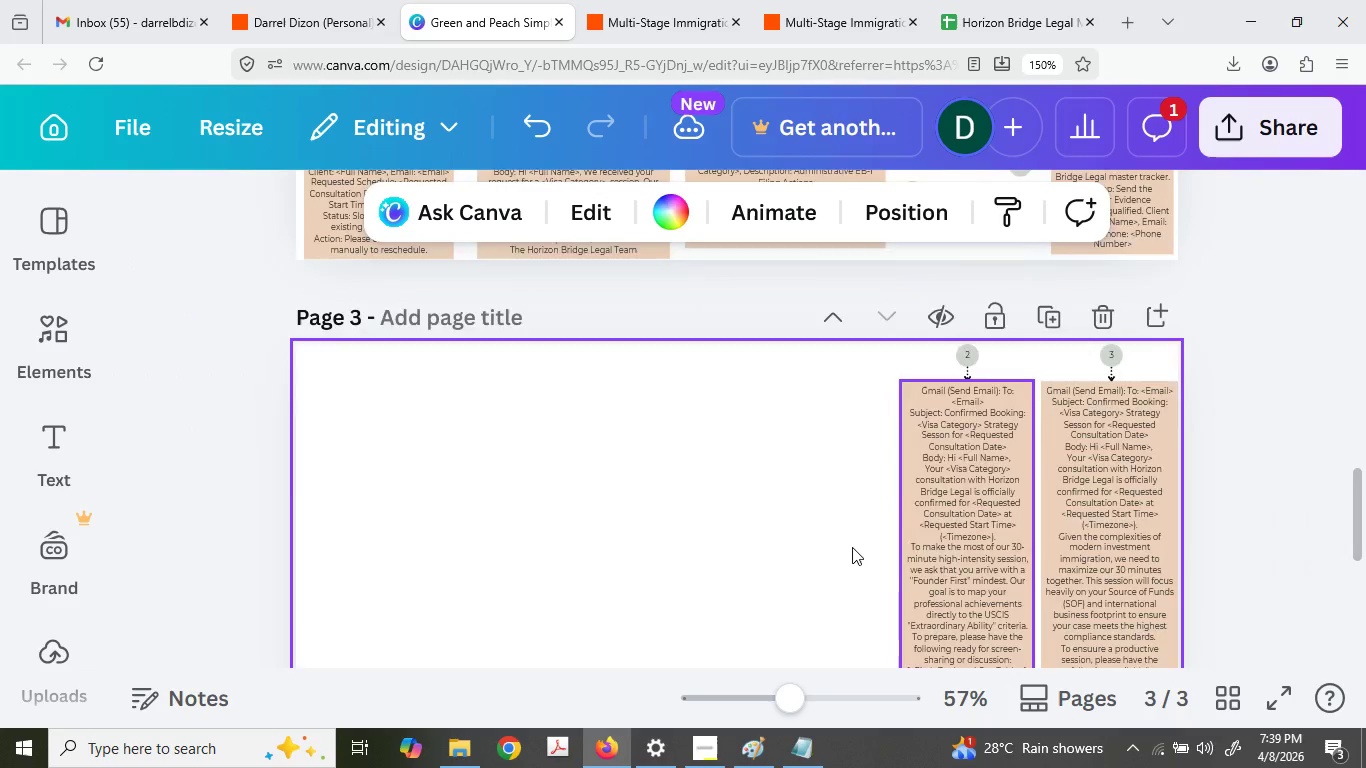 
scroll: coordinate [861, 538], scroll_direction: up, amount: 5.0
 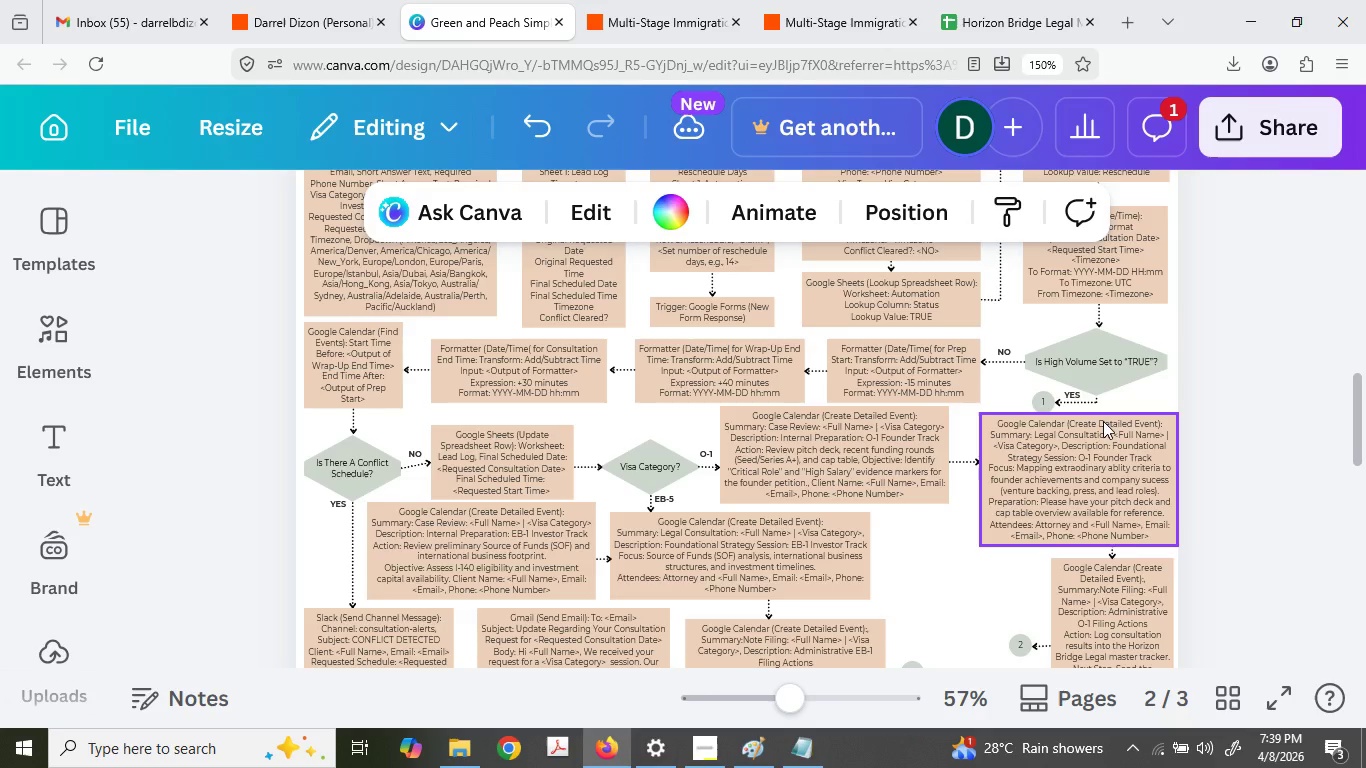 
scroll: coordinate [787, 473], scroll_direction: down, amount: 6.0
 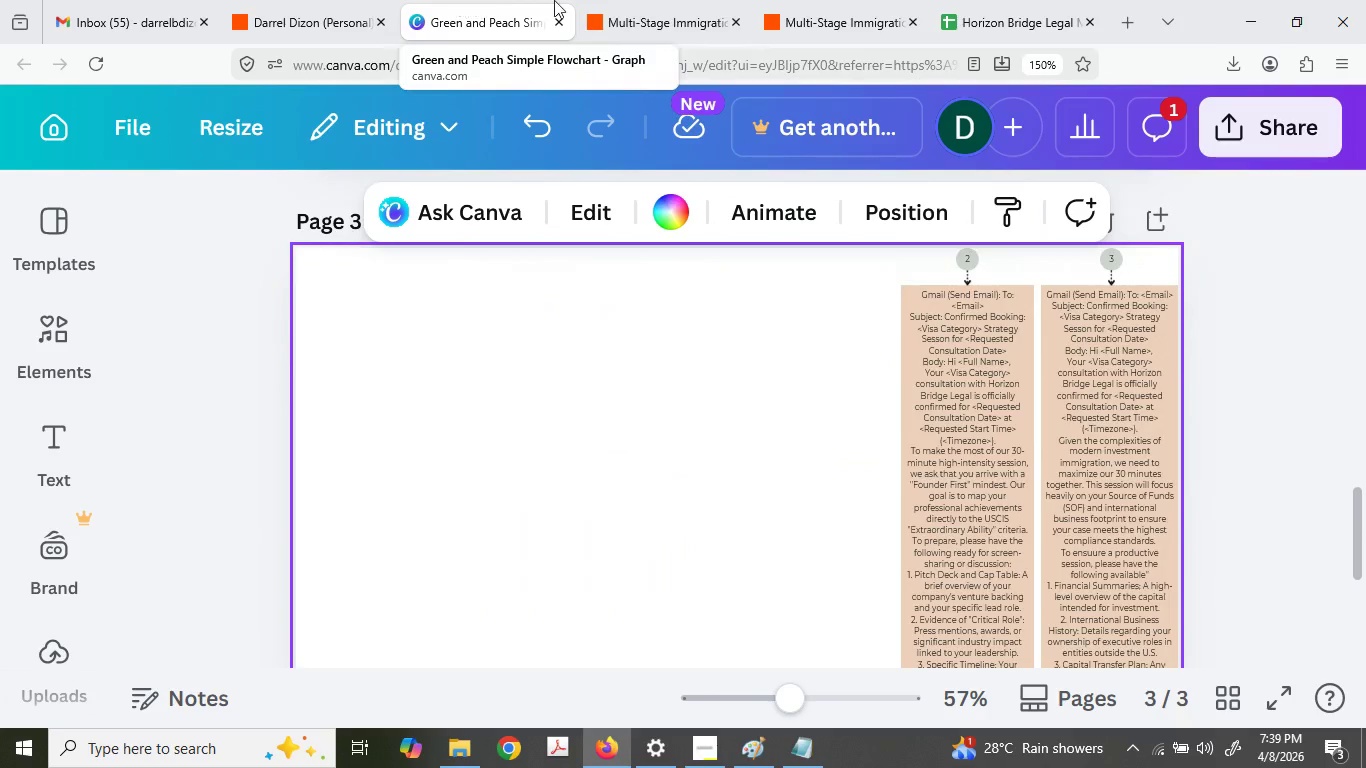 
scroll: coordinate [801, 485], scroll_direction: up, amount: 5.0
 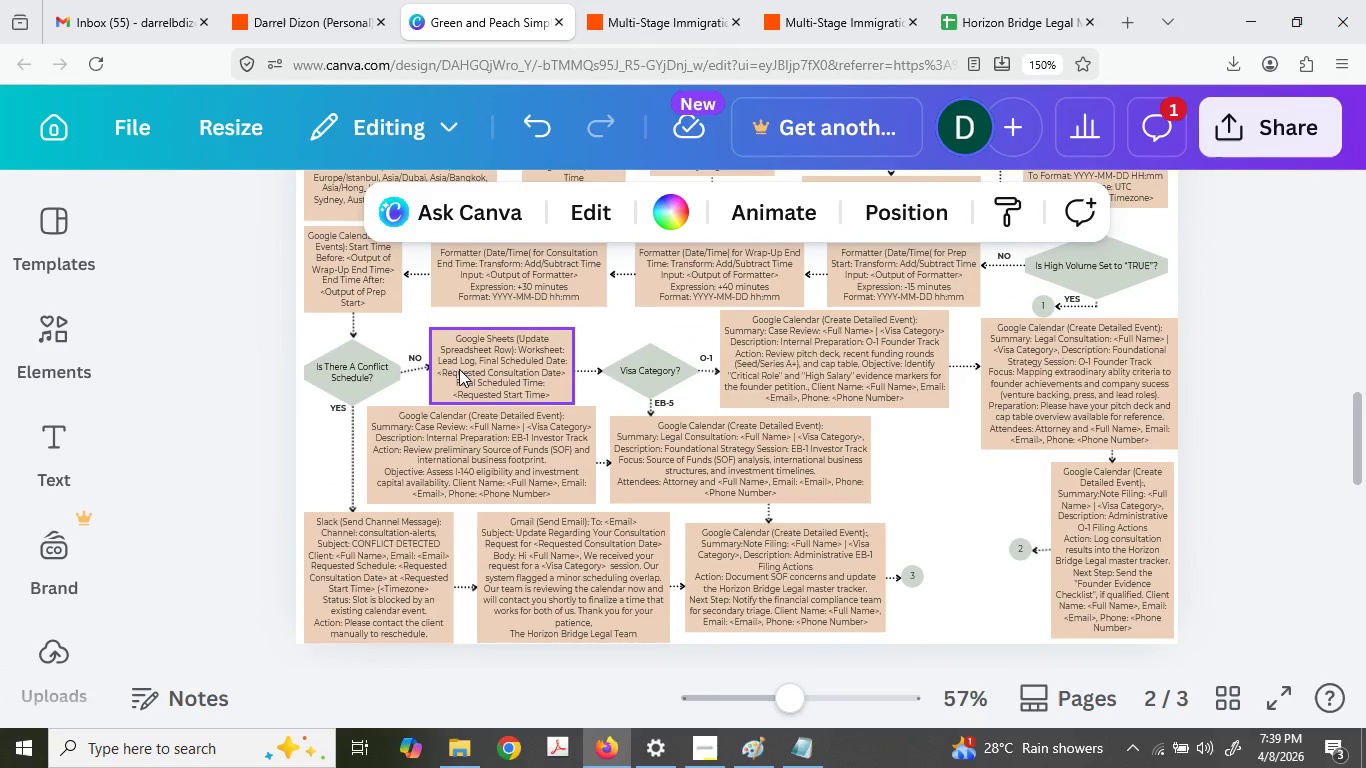 
hold_key(key=ControlLeft, duration=0.58)
 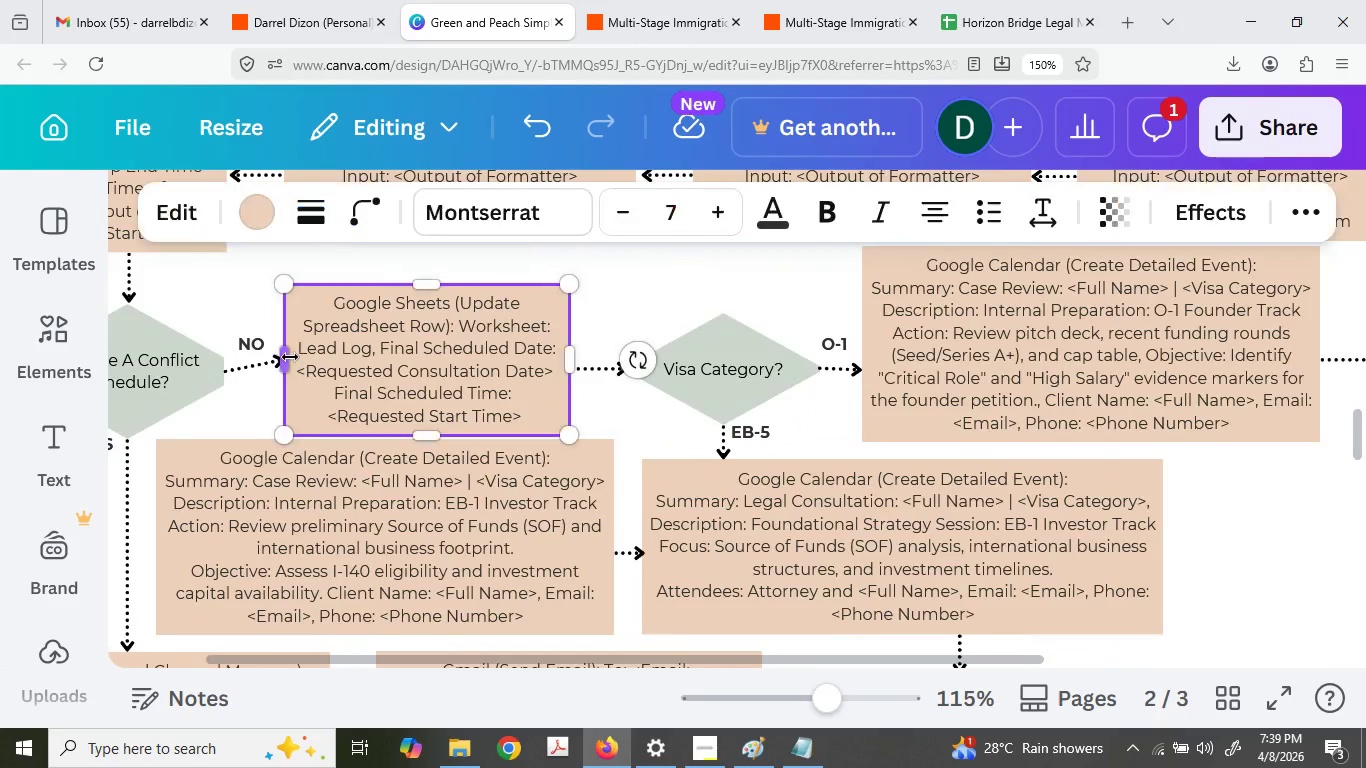 
left_click([254, 357])
 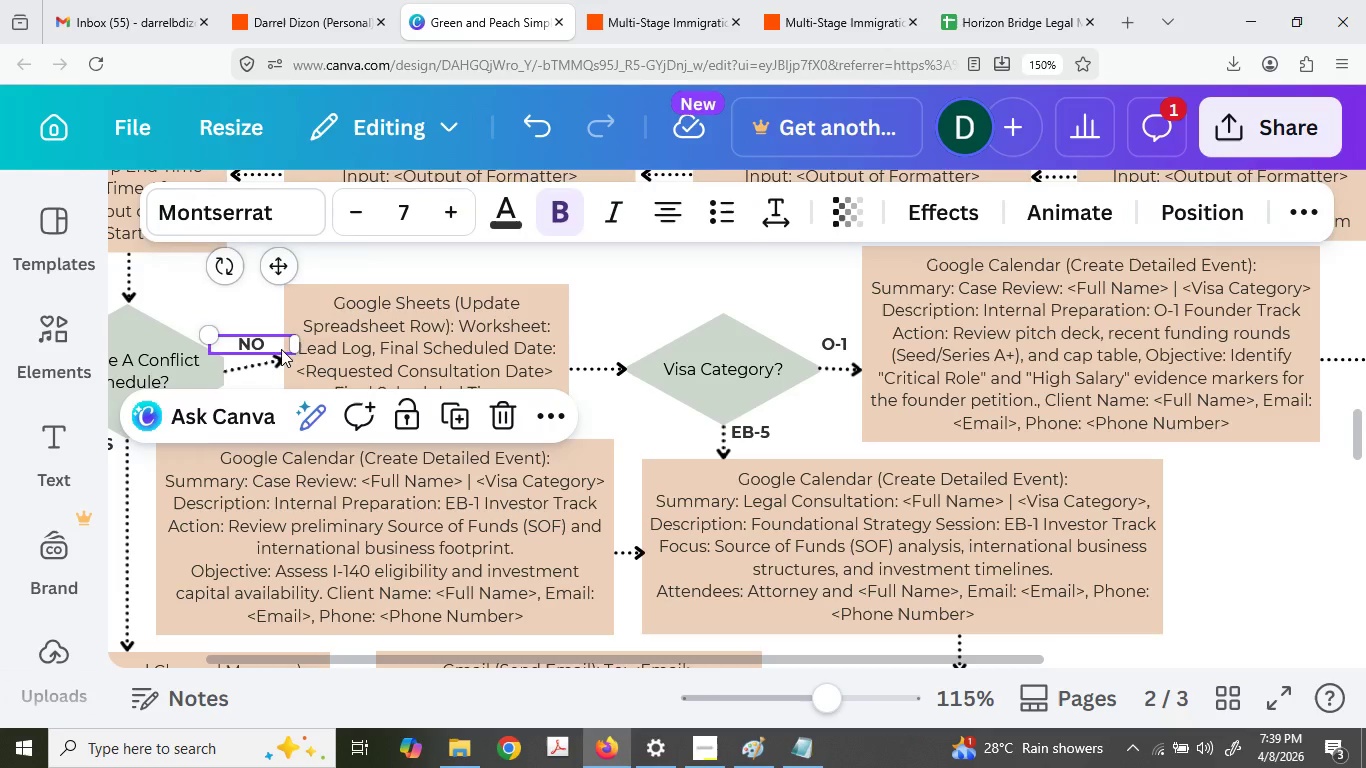 
scroll: coordinate [458, 373], scroll_direction: up, amount: 5.0
 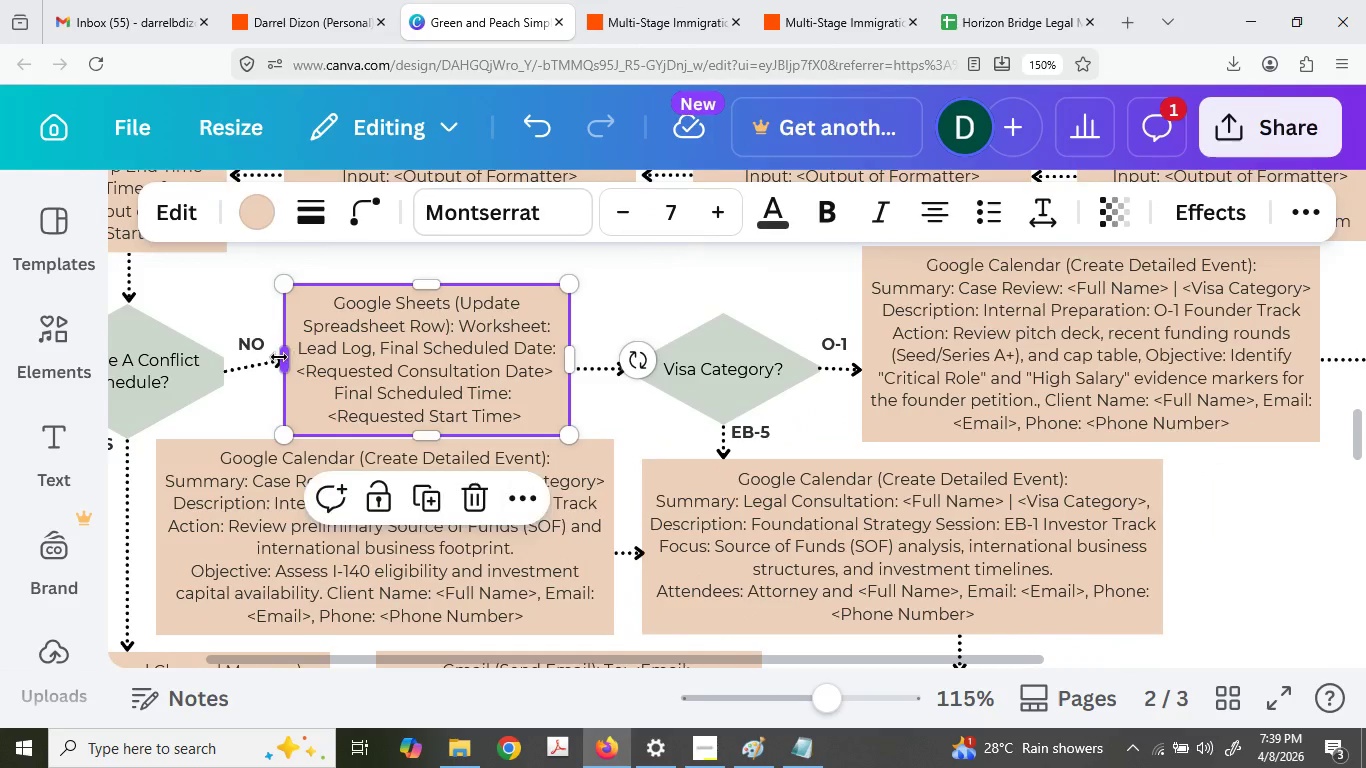 
left_click([268, 354])
 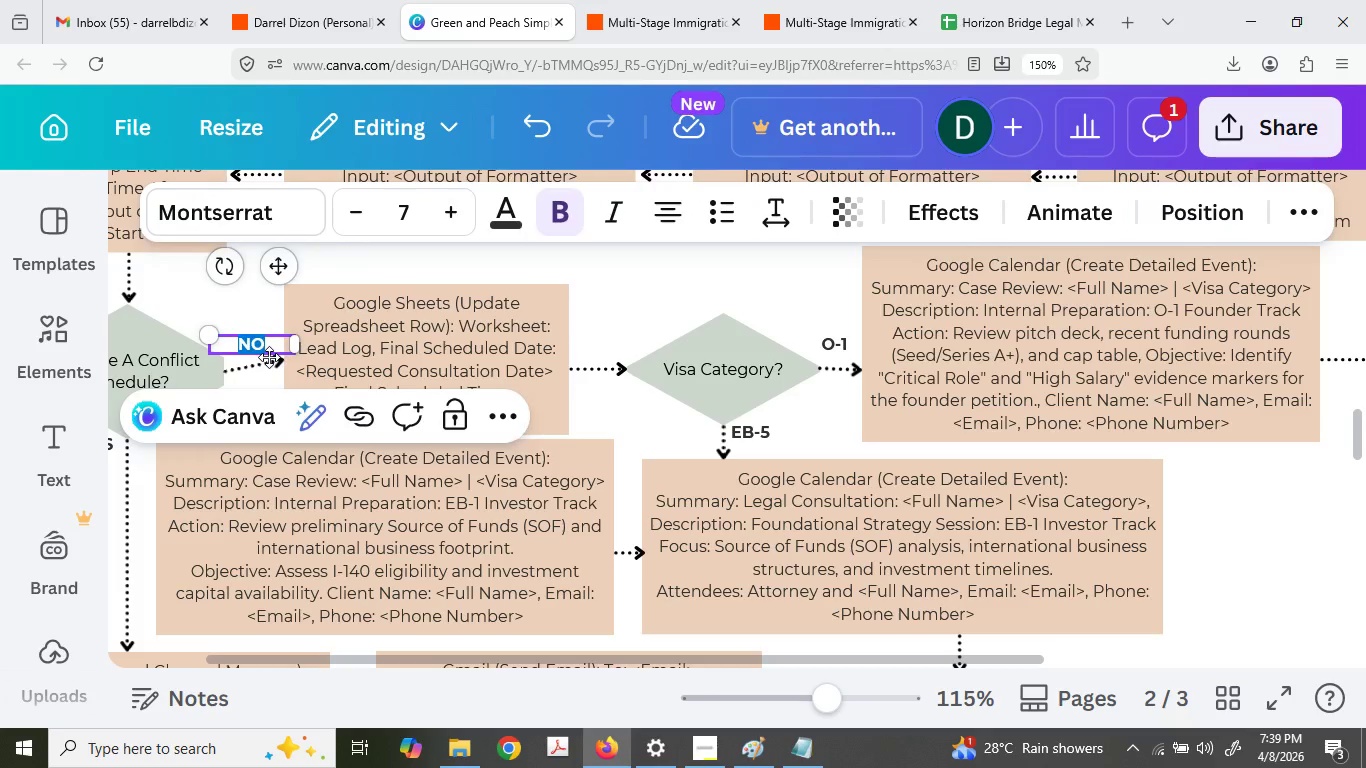 
left_click([269, 357])
 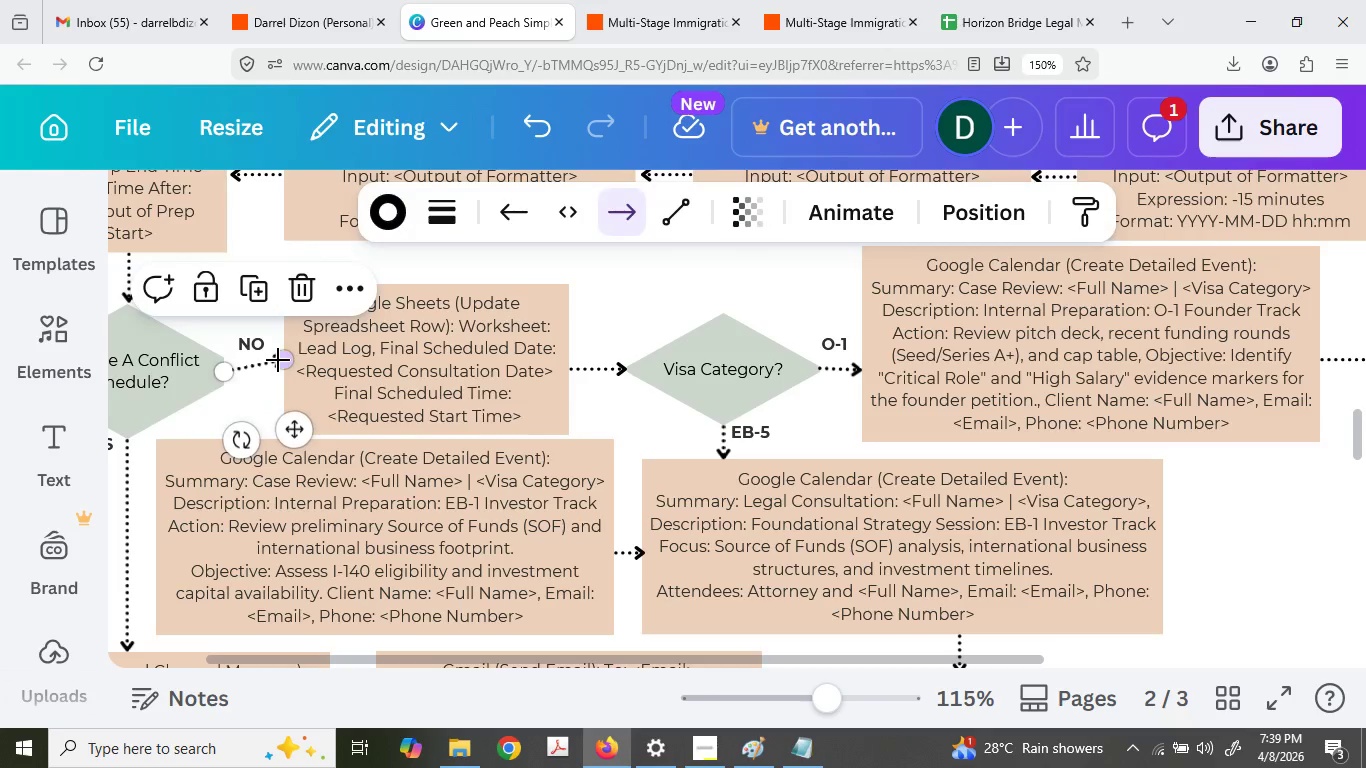 
left_click_drag(start_coordinate=[282, 360], to_coordinate=[282, 372])
 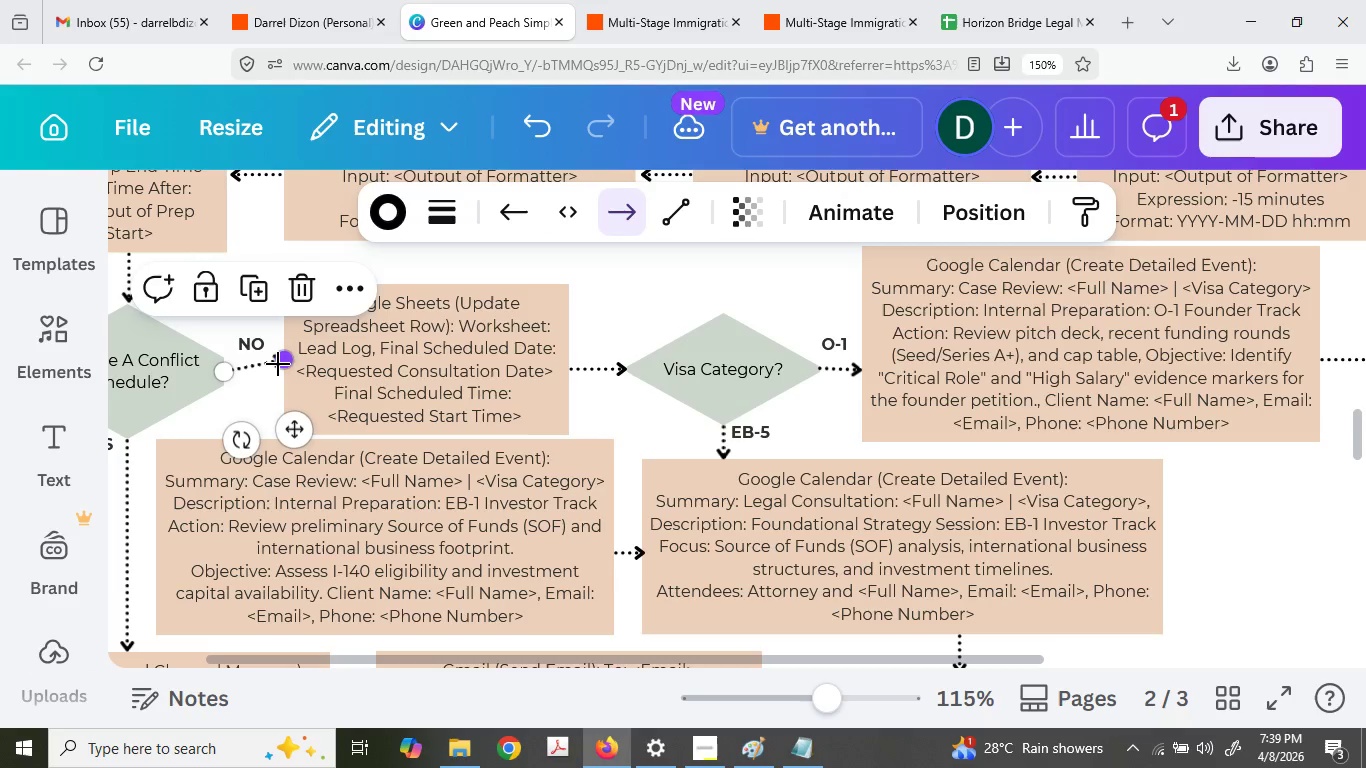 
left_click_drag(start_coordinate=[278, 364], to_coordinate=[263, 379])
 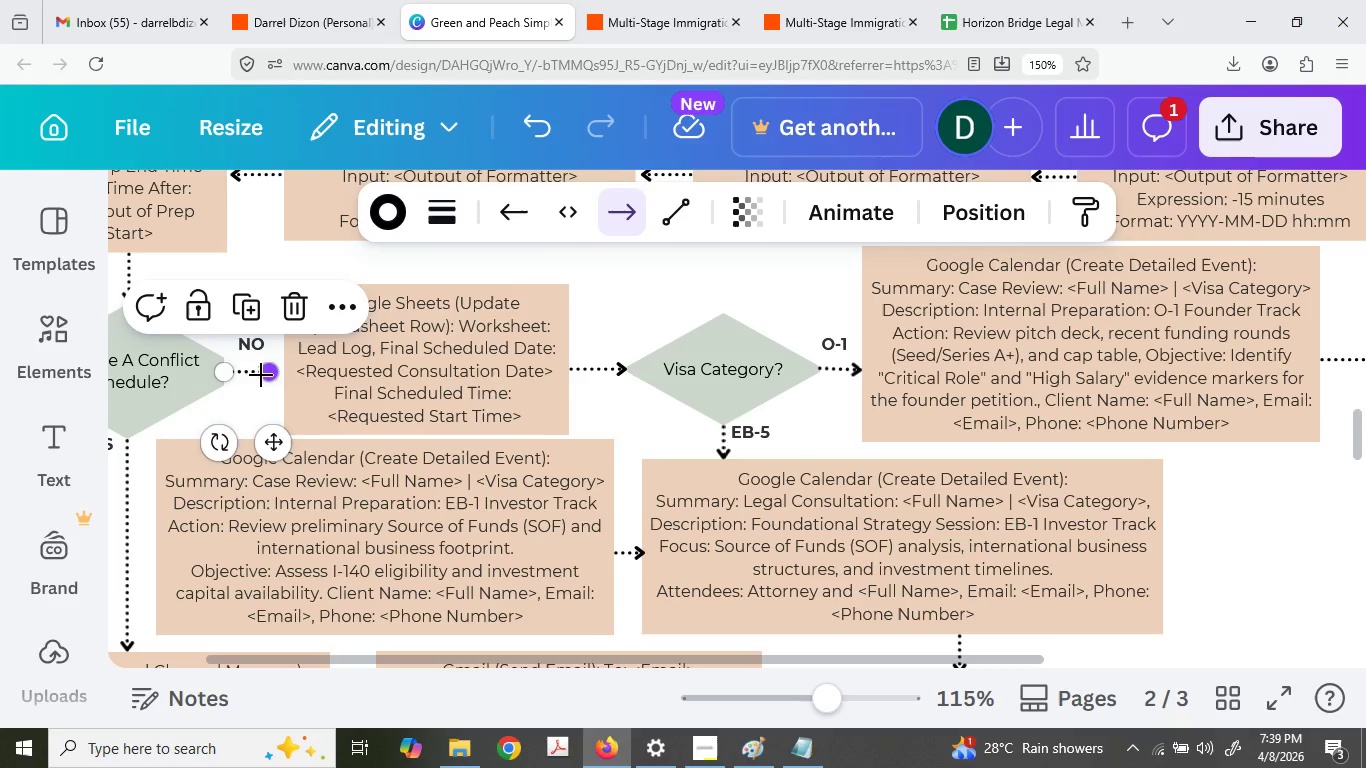 
hold_key(key=ArrowRight, duration=0.48)
 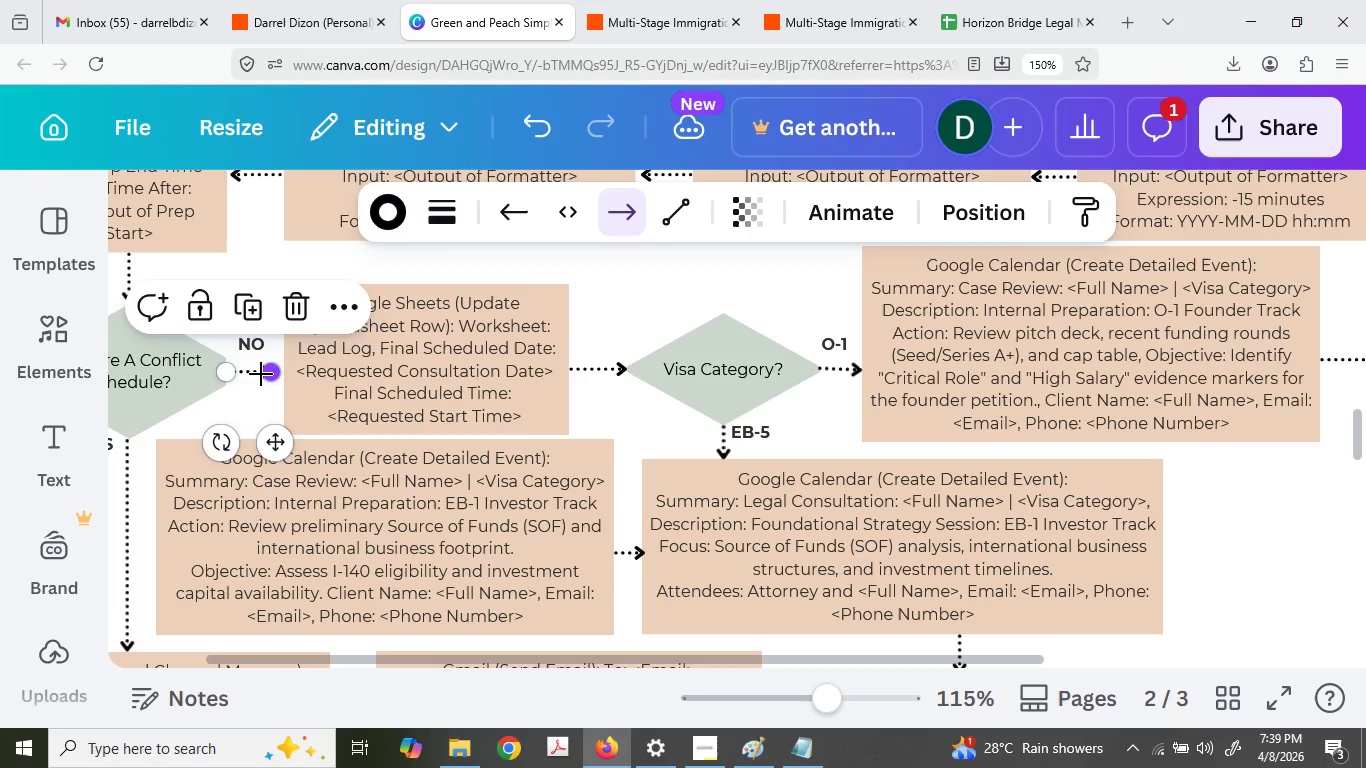 
key(Control+Z)
 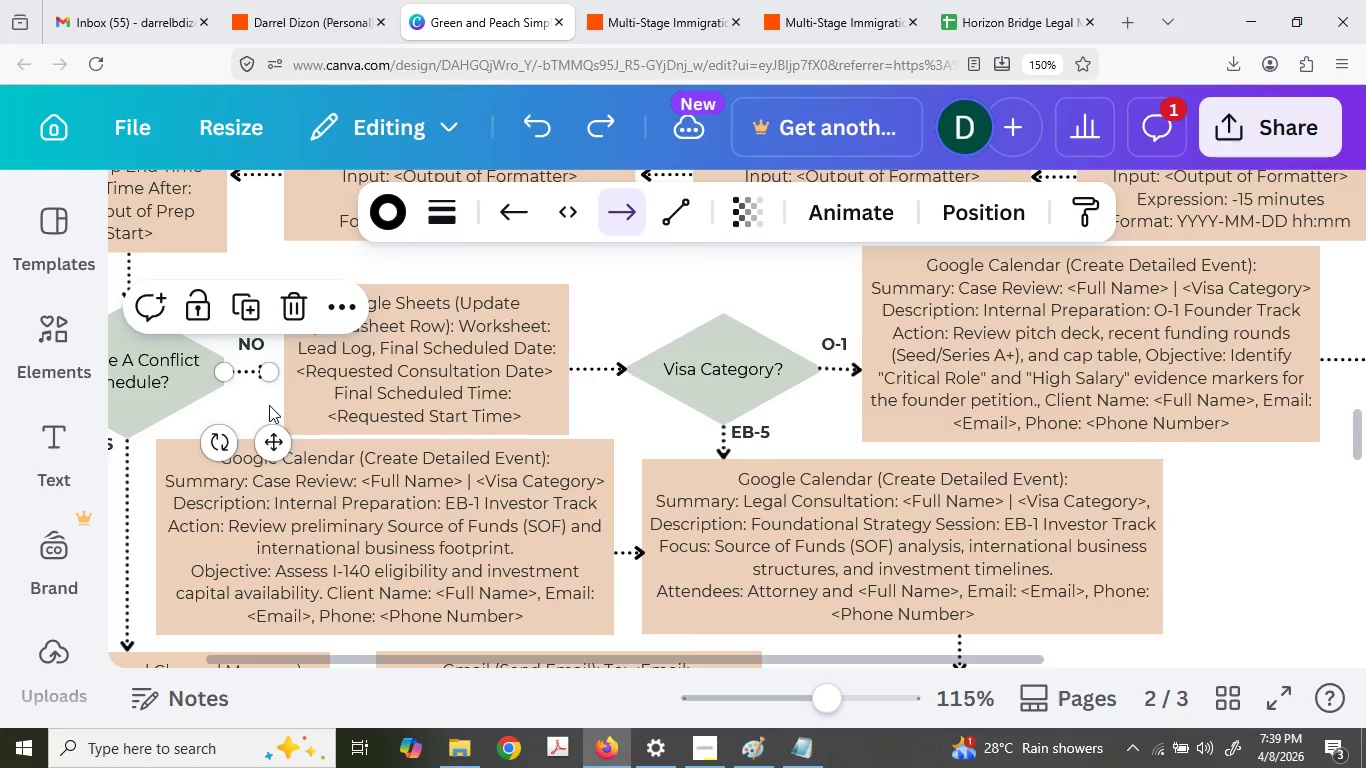 
hold_key(key=ControlLeft, duration=0.64)
 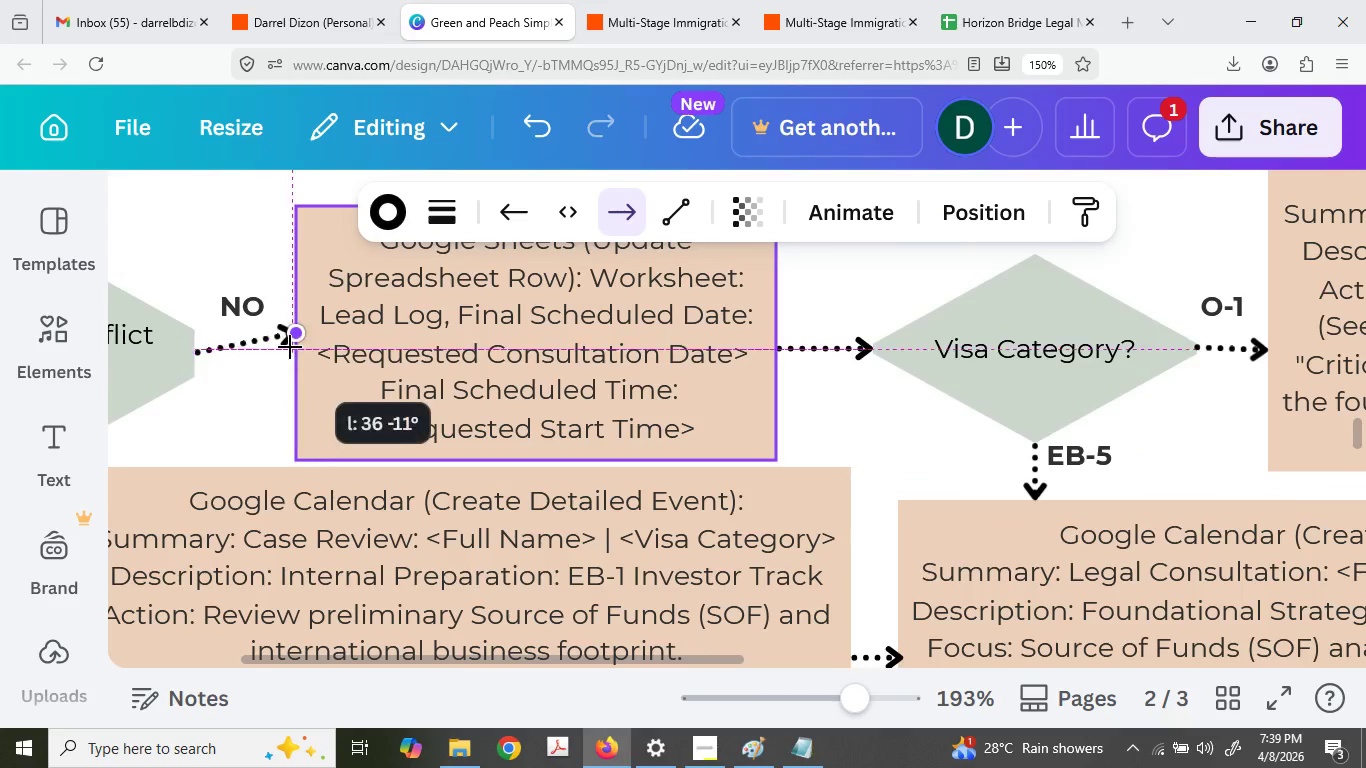 
left_click_drag(start_coordinate=[268, 352], to_coordinate=[290, 353])
 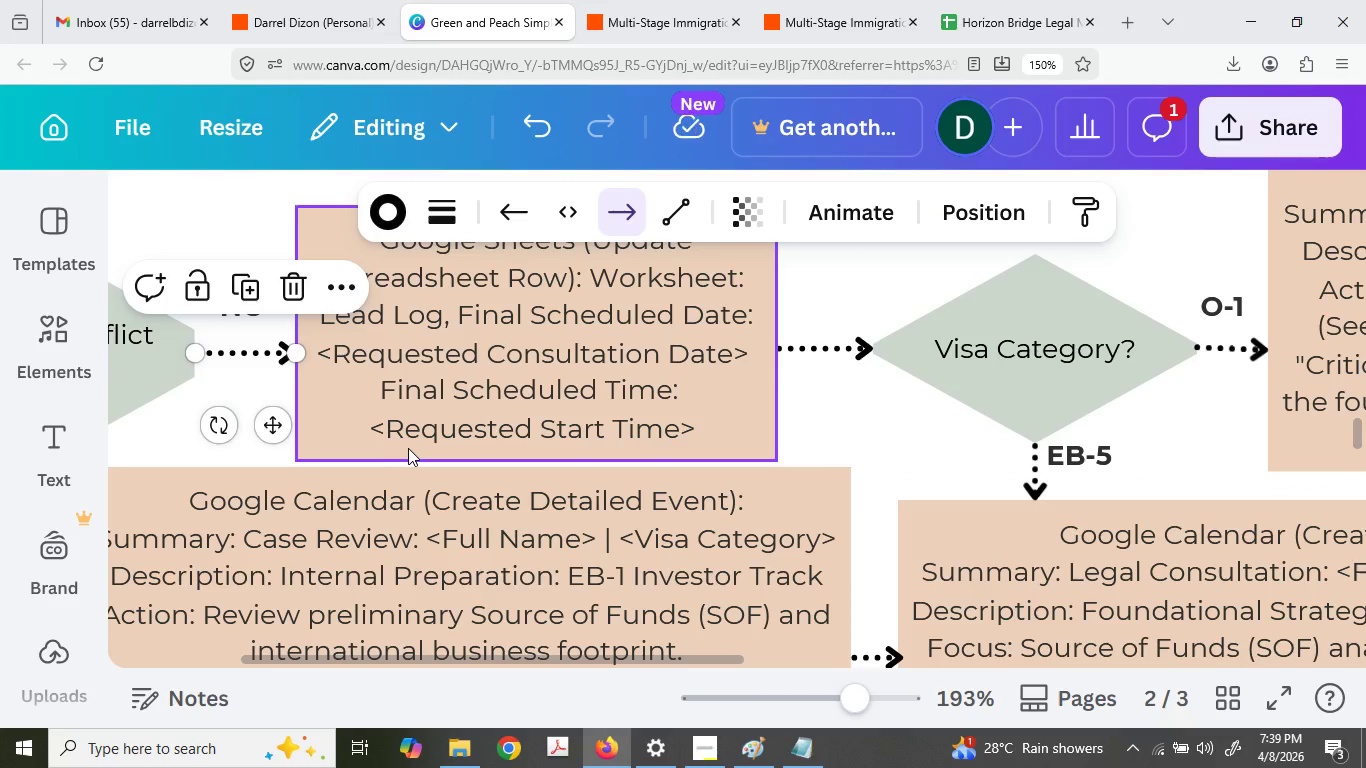 
scroll: coordinate [263, 389], scroll_direction: up, amount: 5.0
 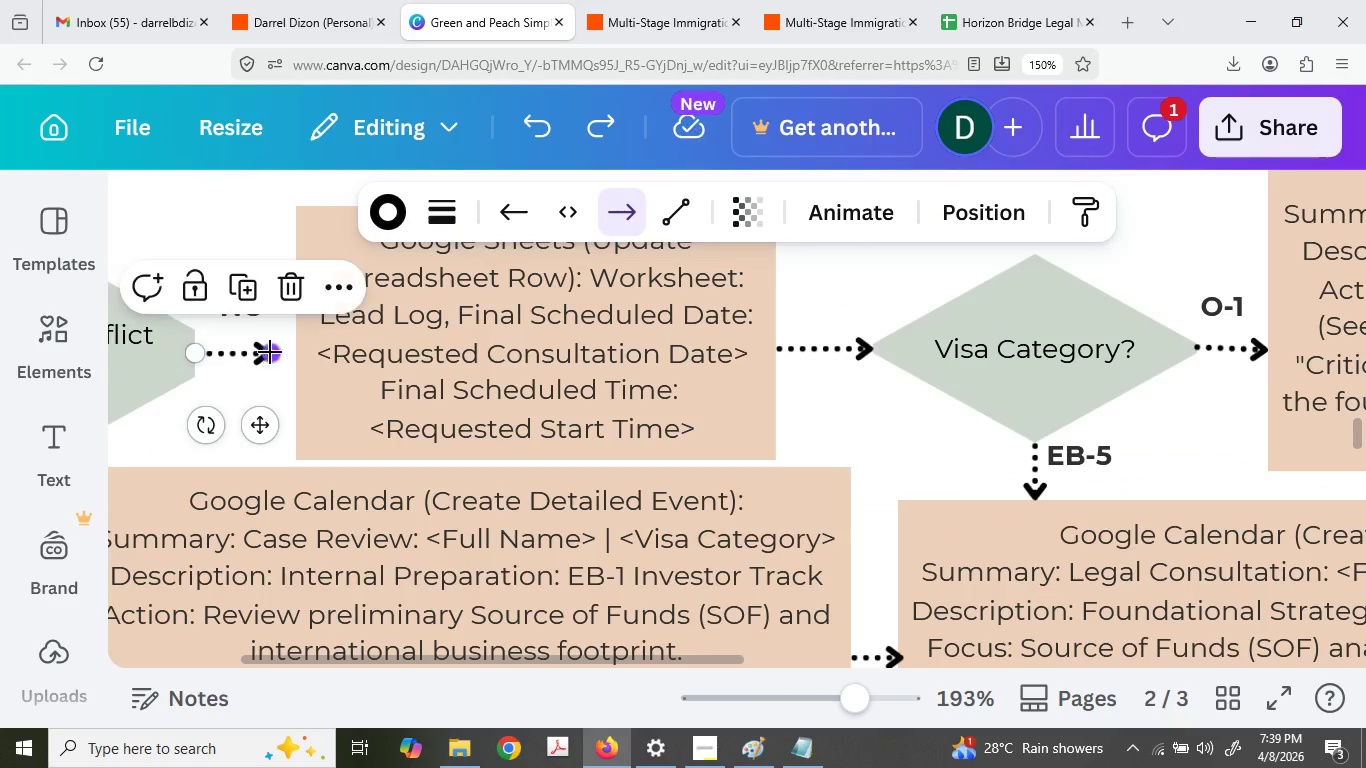 
key(Control+ControlLeft)
 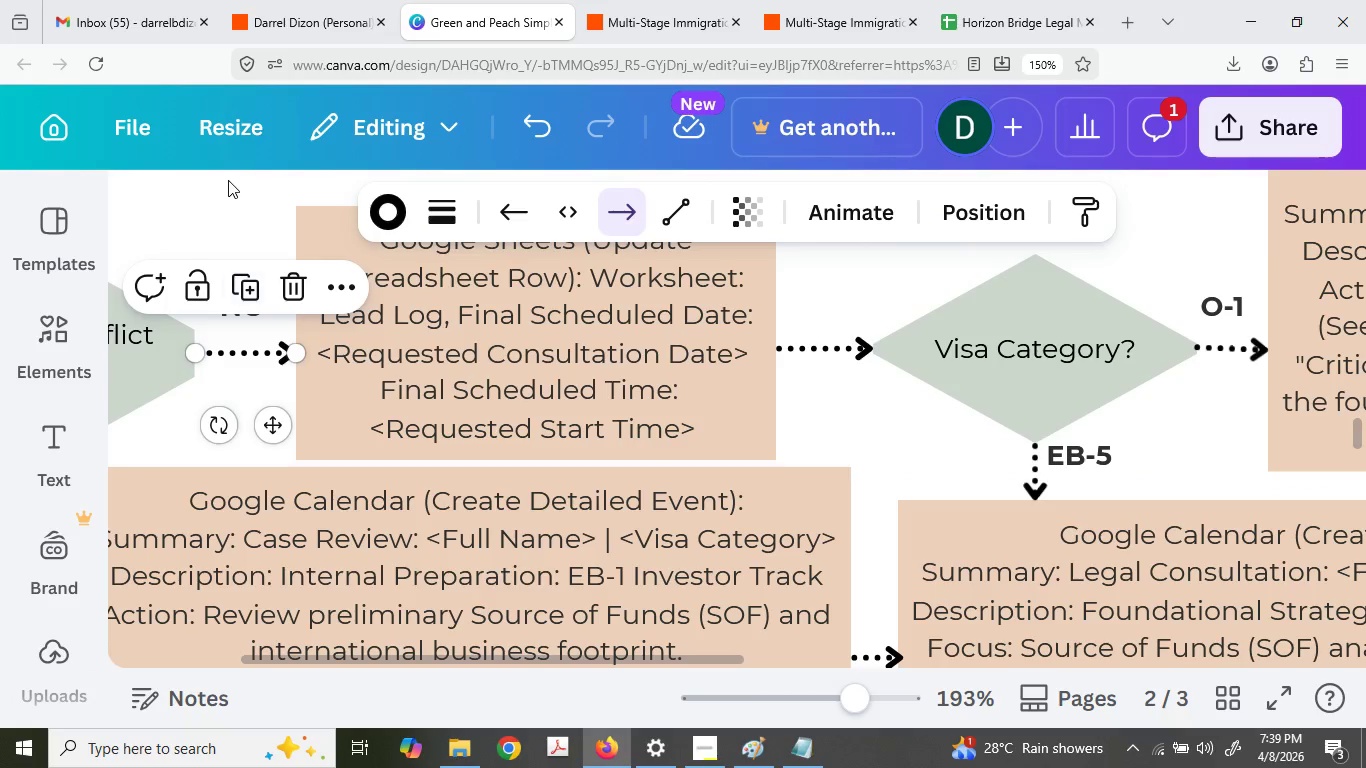 
left_click([228, 180])
 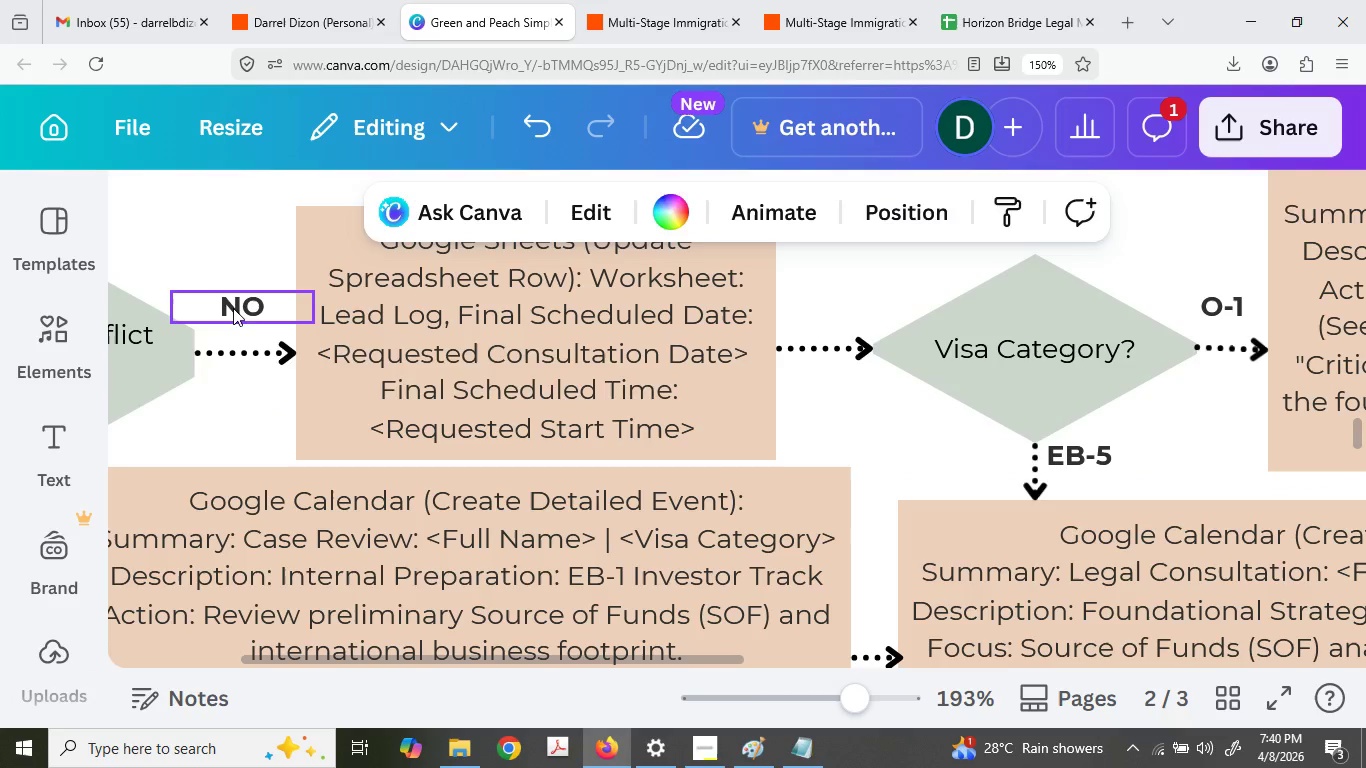 
left_click_drag(start_coordinate=[233, 308], to_coordinate=[235, 329])
 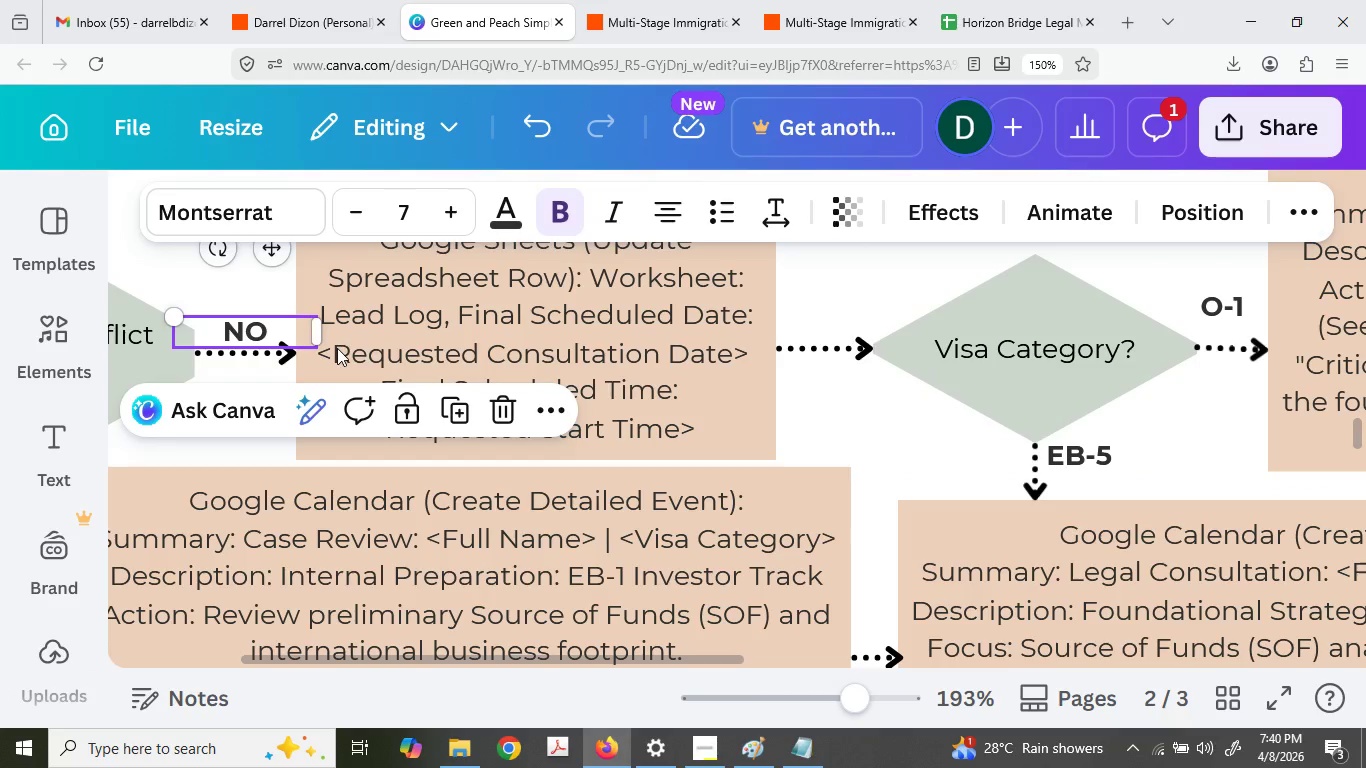 
hold_key(key=ControlLeft, duration=0.92)
 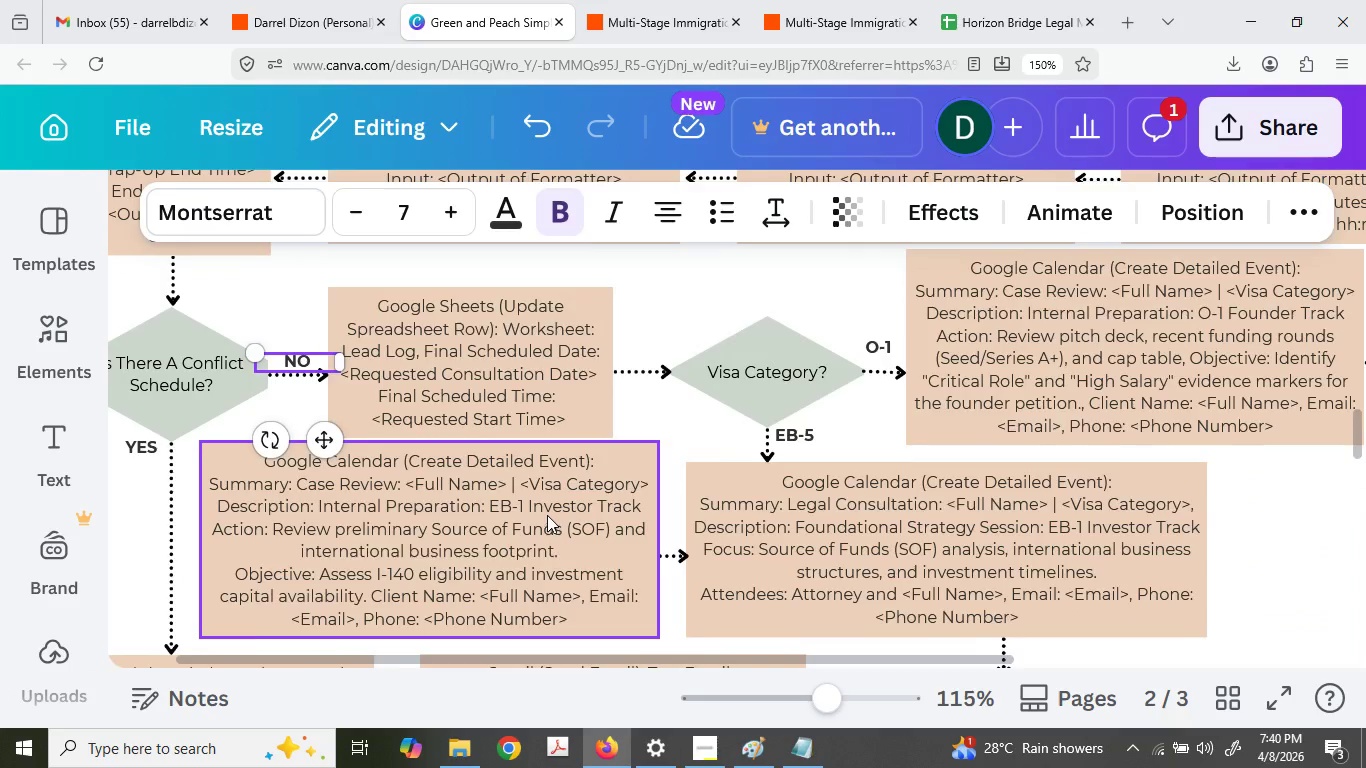 
hold_key(key=ControlLeft, duration=0.42)
 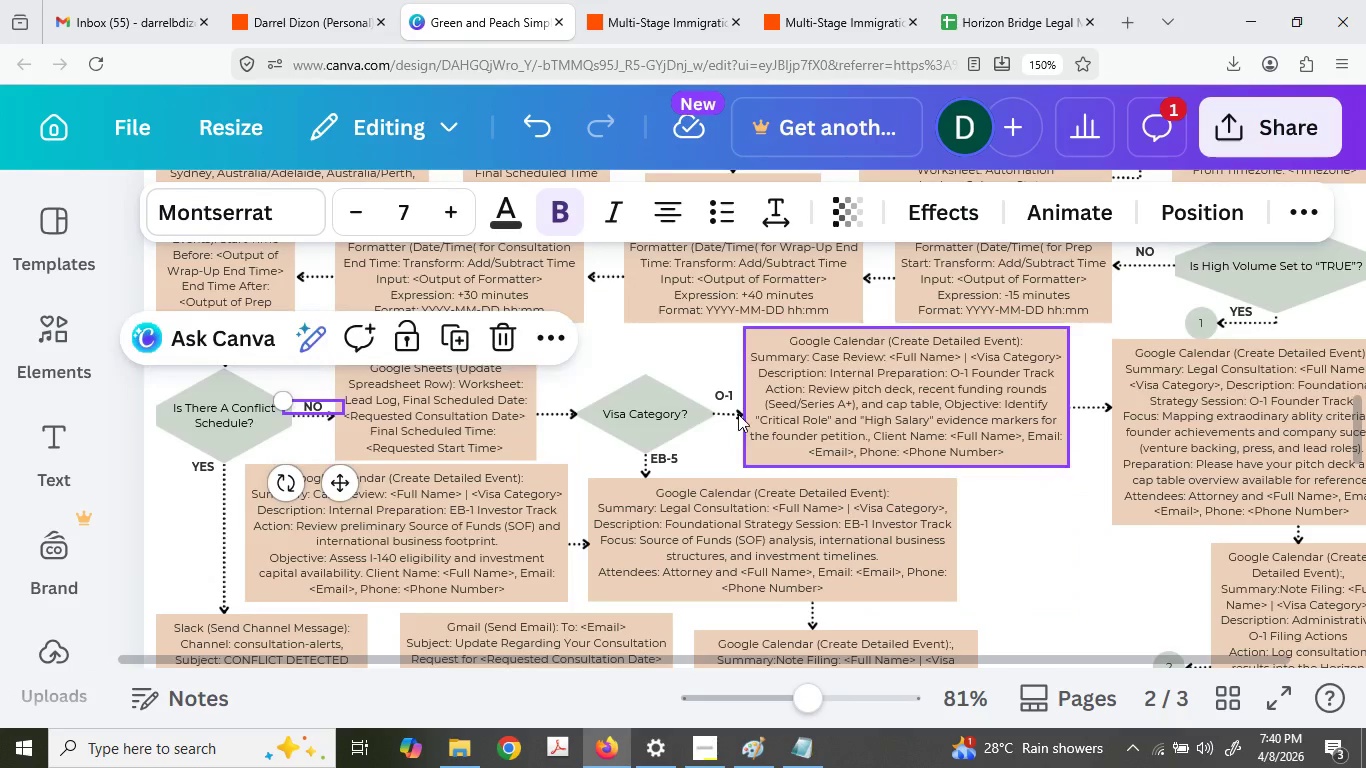 
scroll: coordinate [547, 516], scroll_direction: down, amount: 10.0
 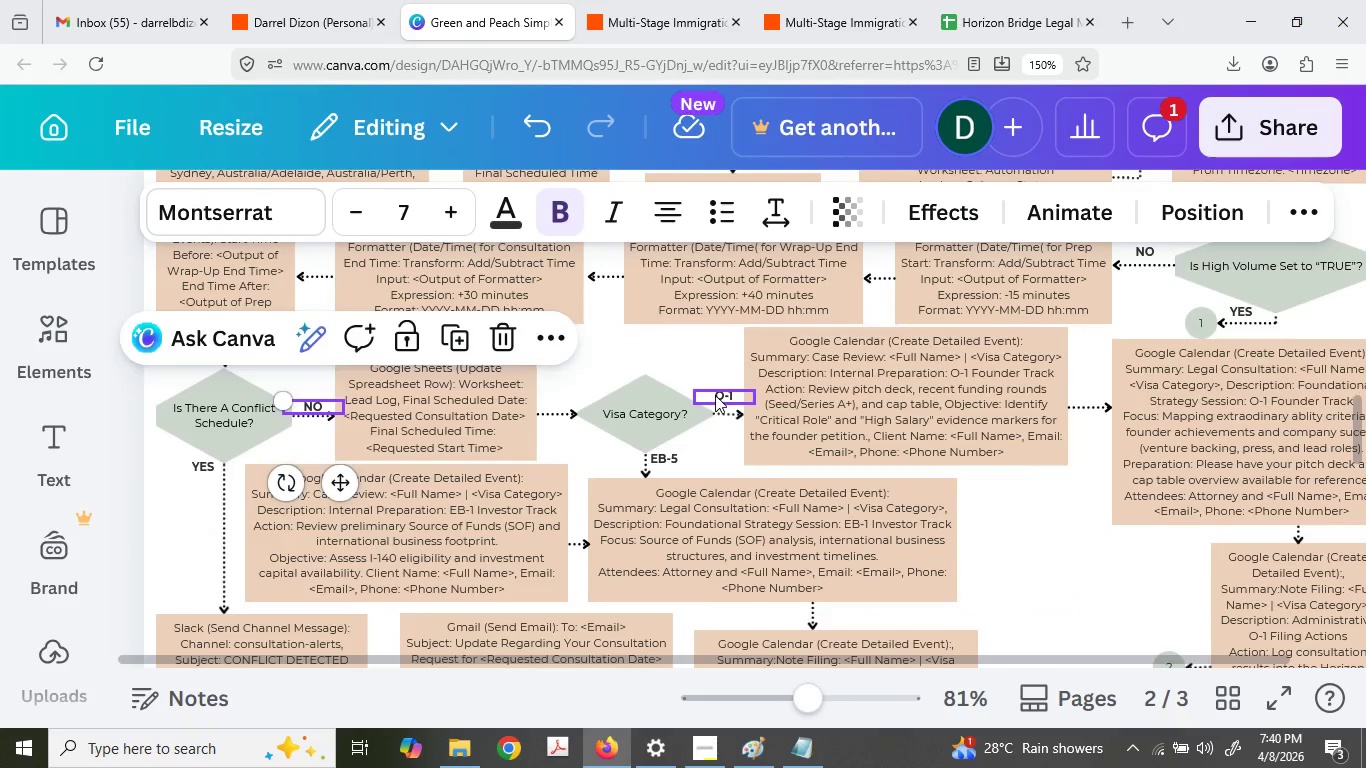 
left_click_drag(start_coordinate=[716, 394], to_coordinate=[717, 400])
 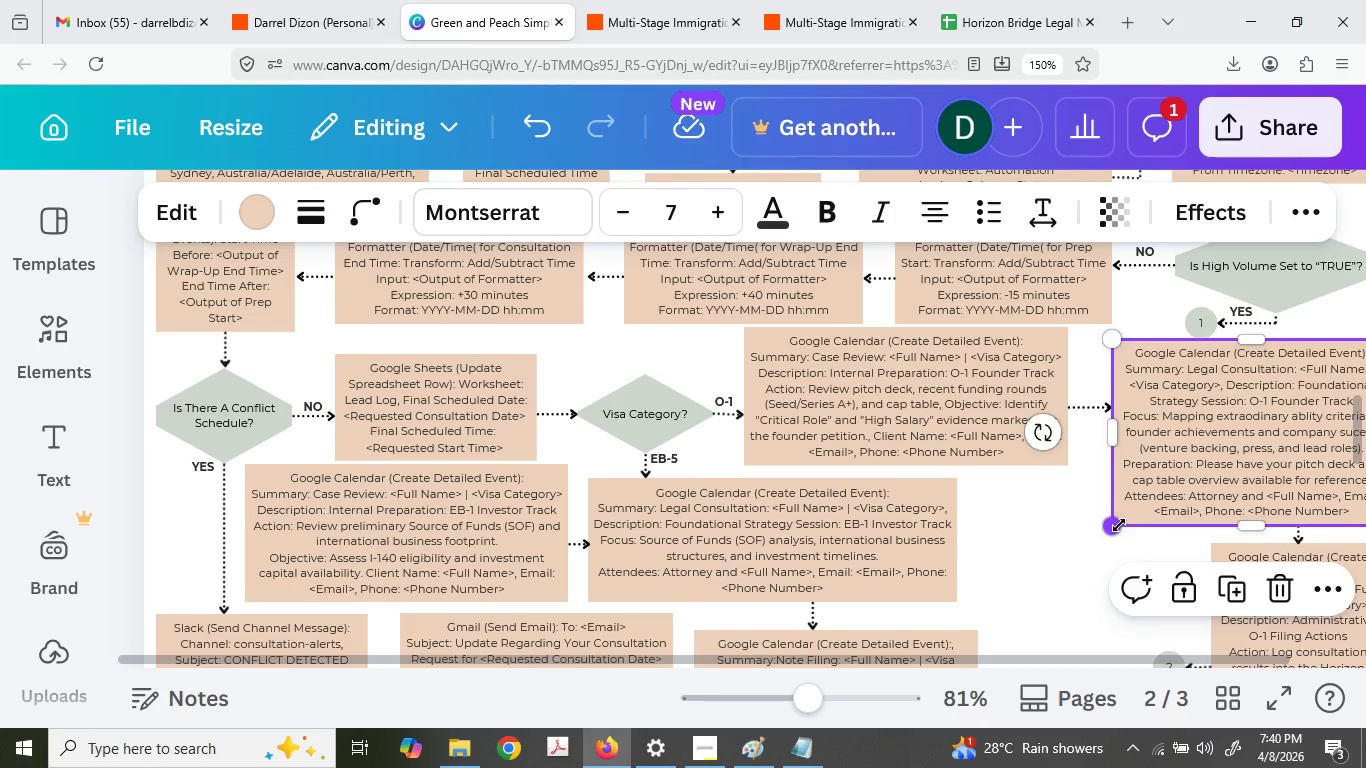 
hold_key(key=ControlLeft, duration=0.59)
scroll: coordinate [735, 509], scroll_direction: down, amount: 7.0
 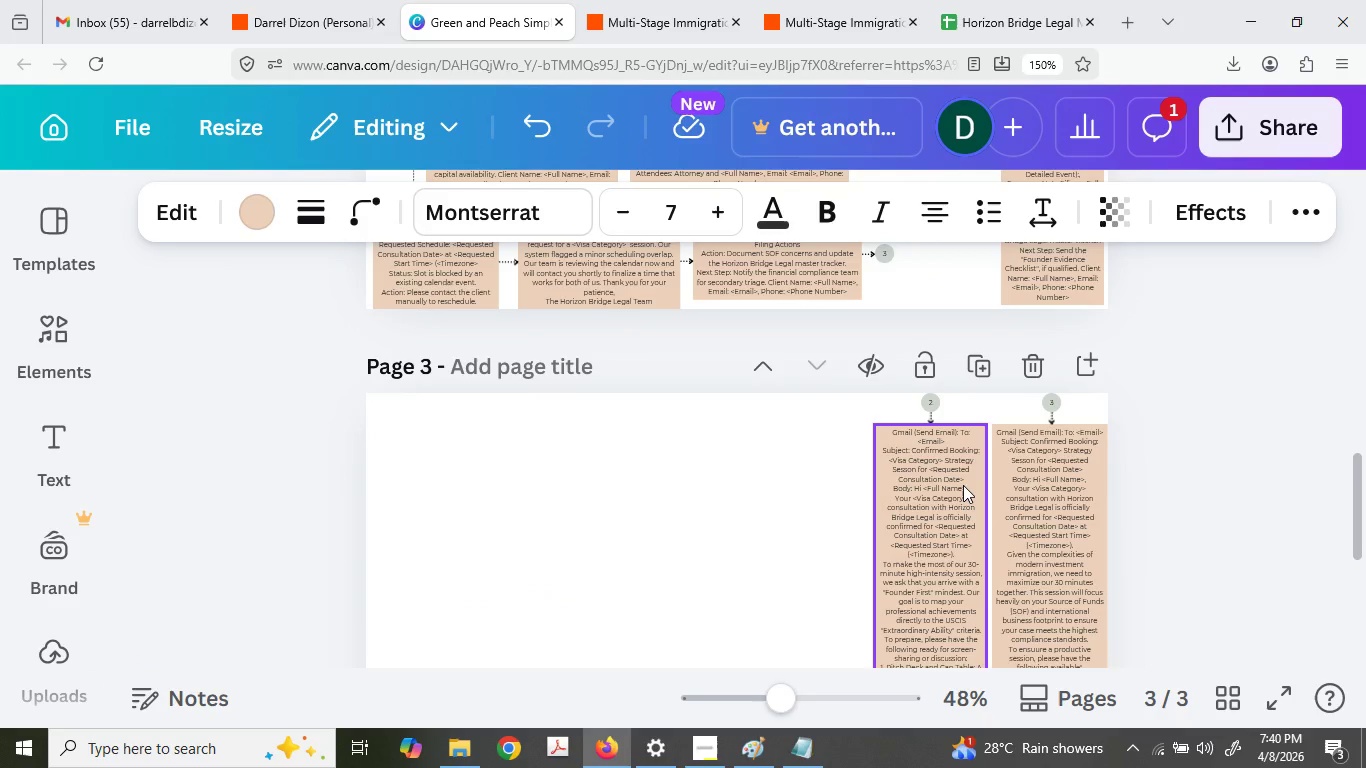 
key(Control+C)
 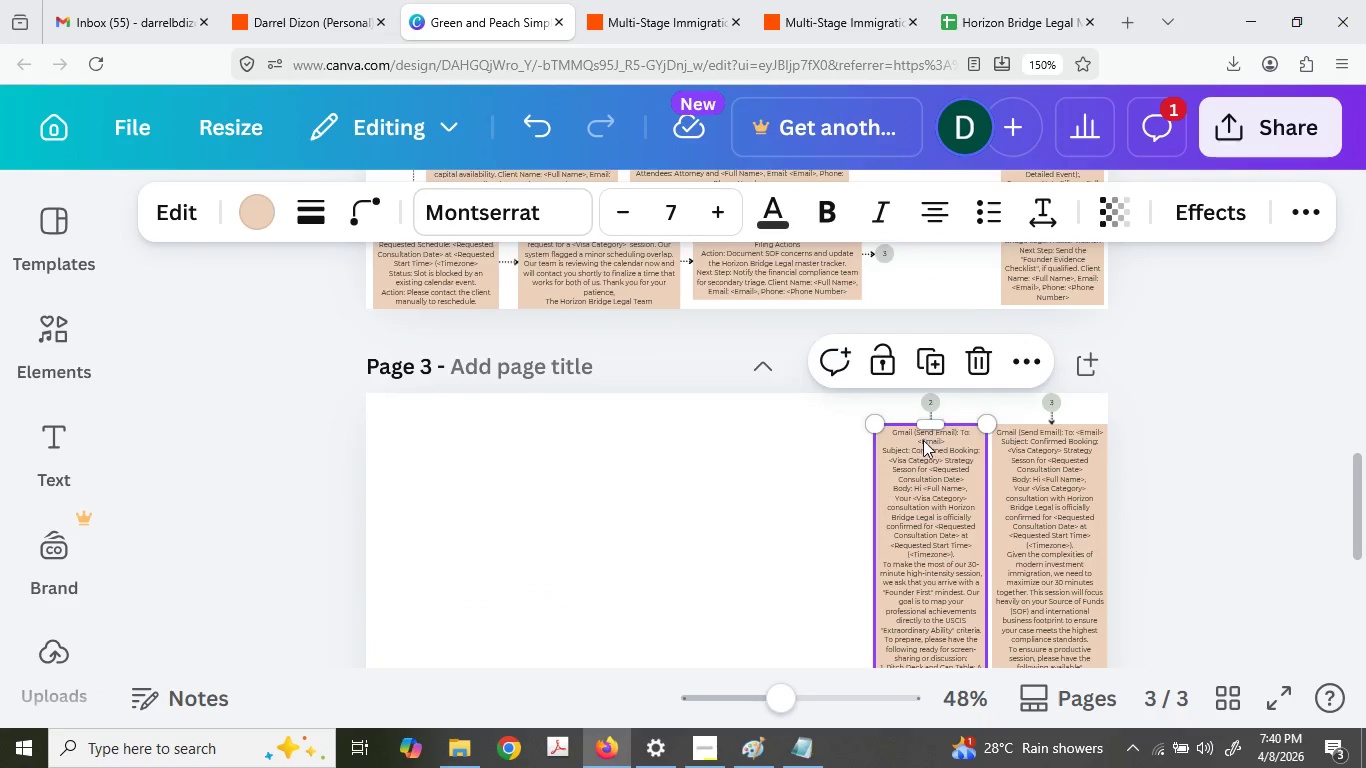 
left_click([646, 0])
 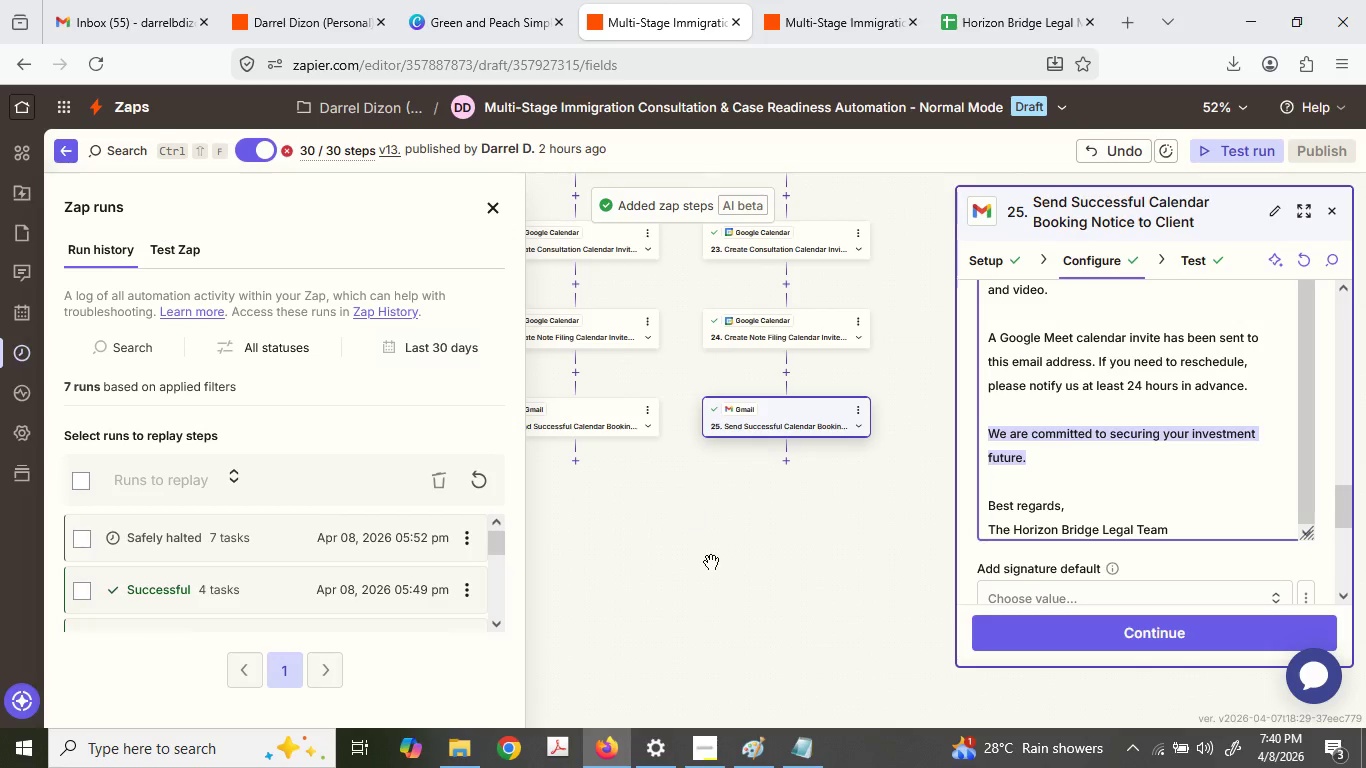 
scroll: coordinate [729, 406], scroll_direction: up, amount: 20.0
 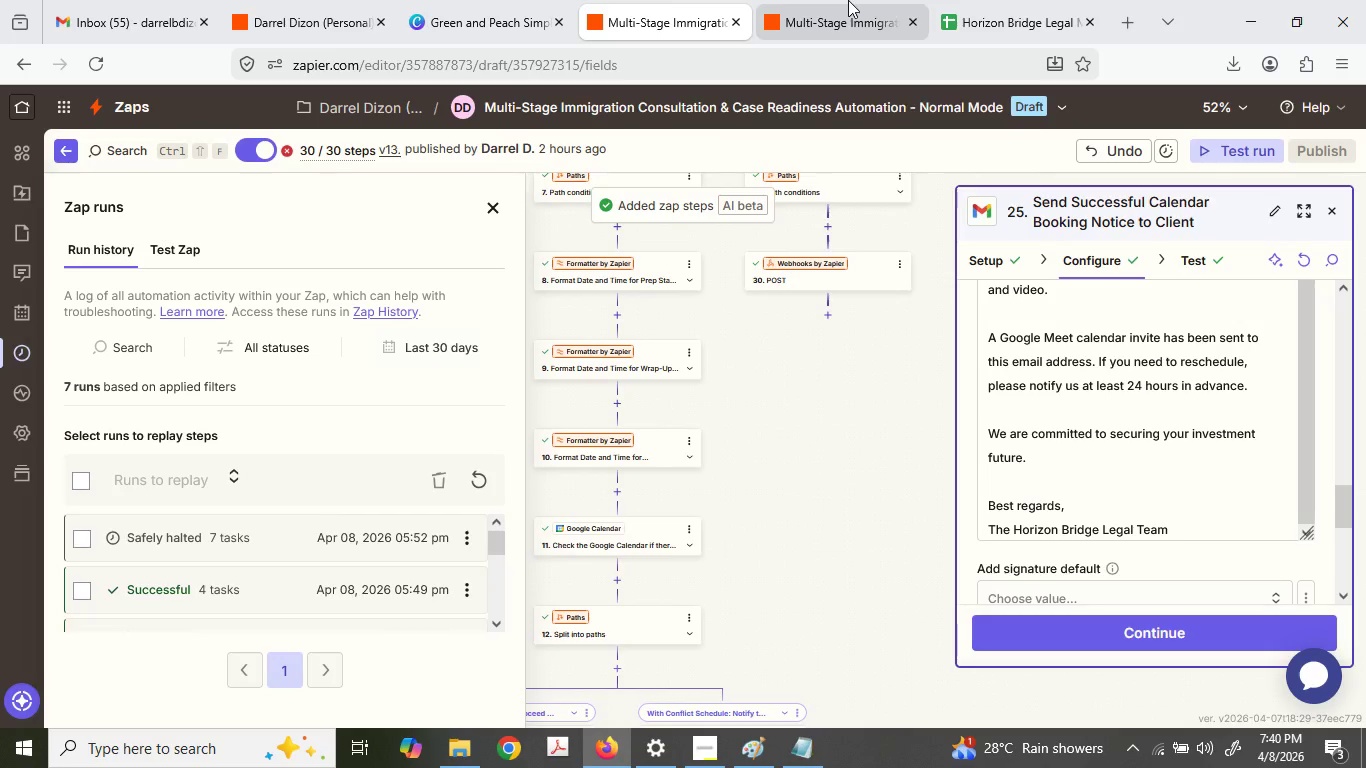 
mouse_move([837, 21])
 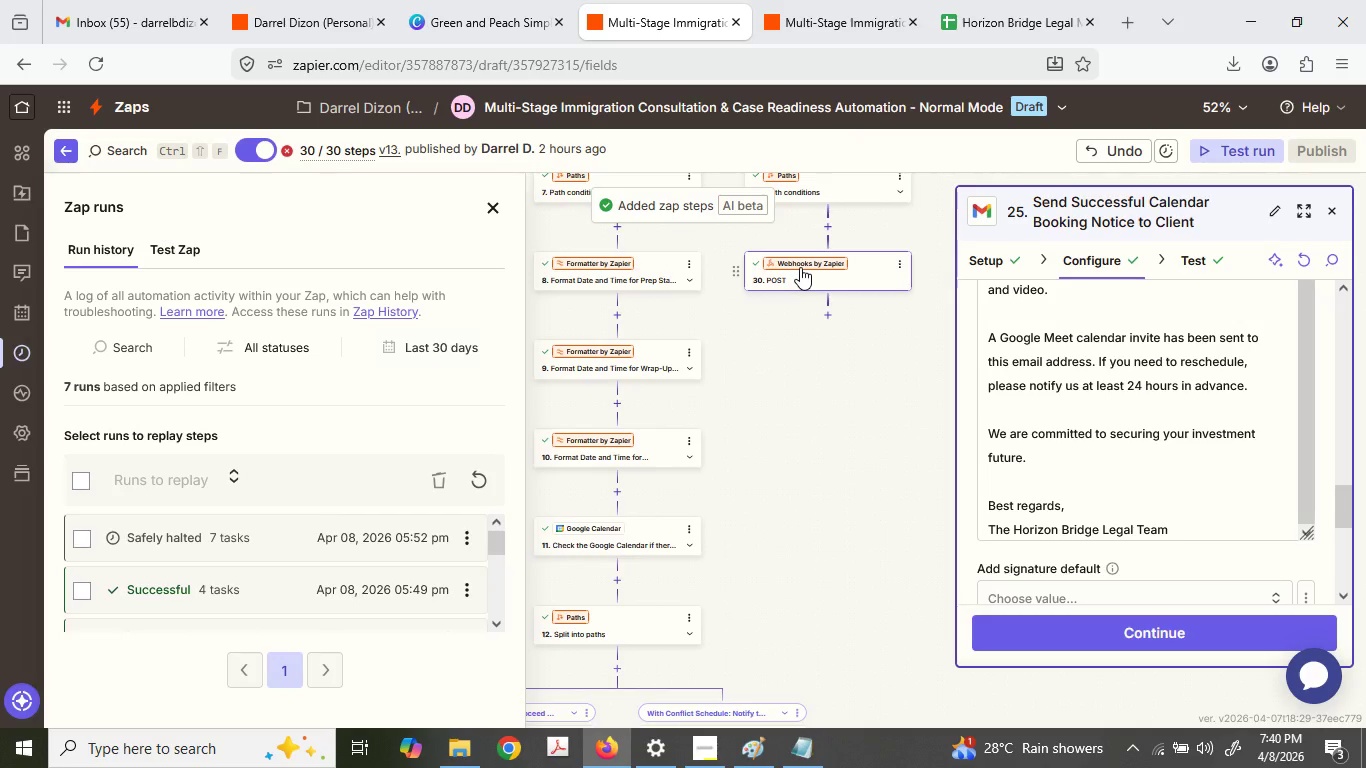 
left_click([800, 267])
 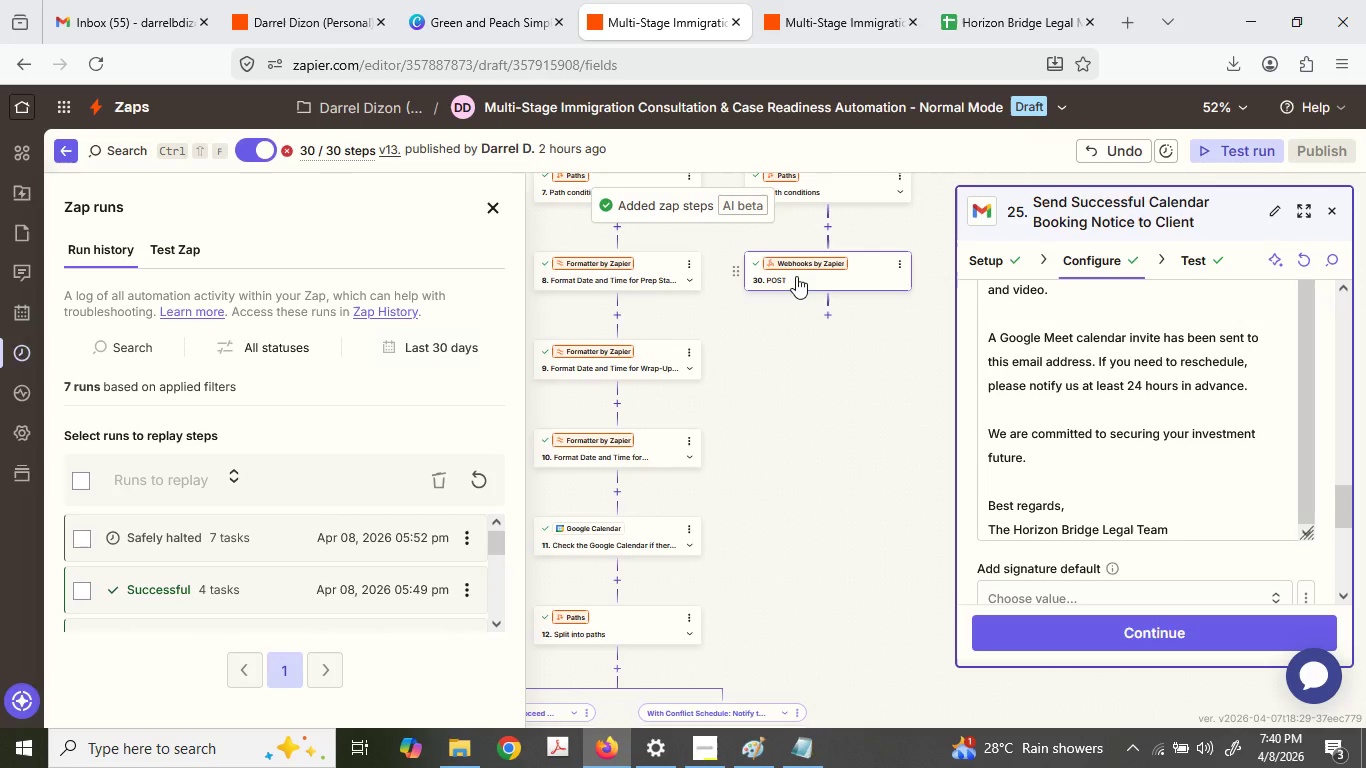 
left_click([796, 276])
 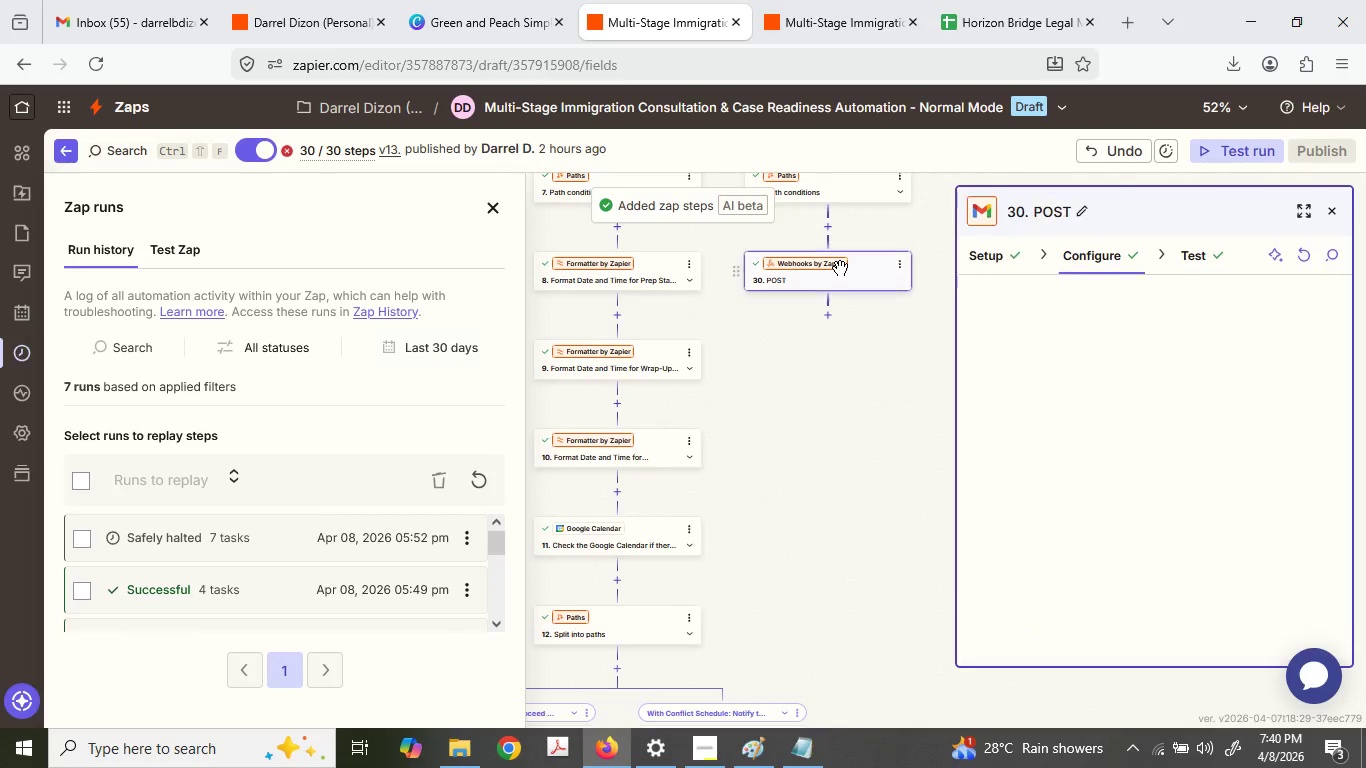 
left_click([820, 0])
 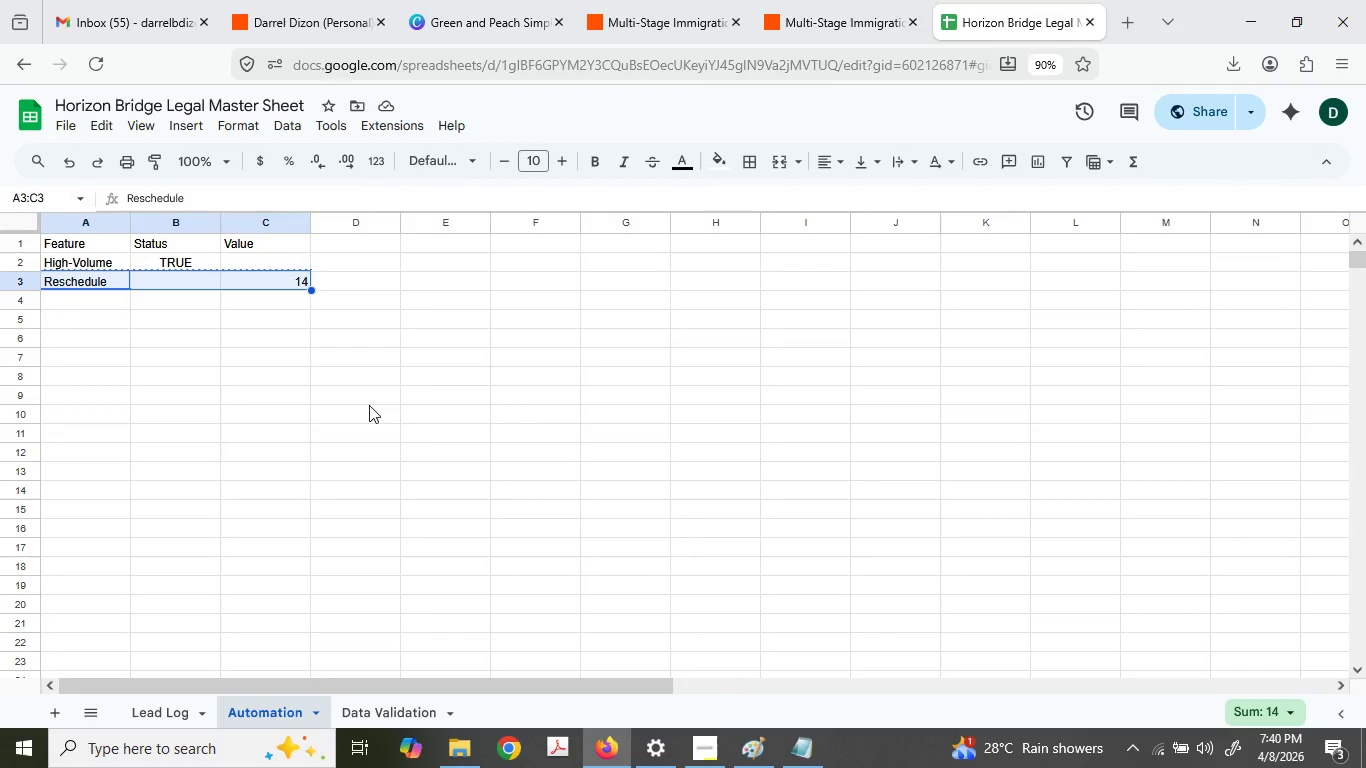 
left_click([486, 0])
 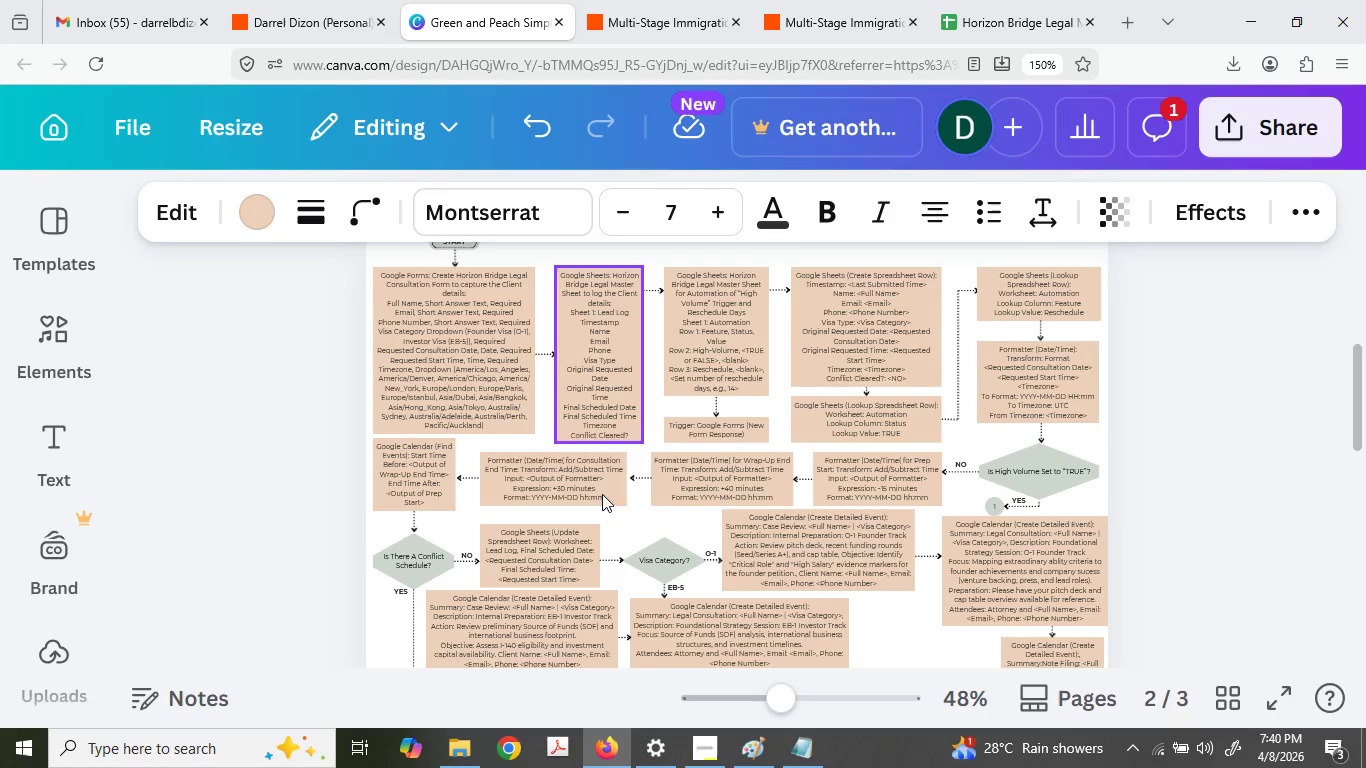 
scroll: coordinate [611, 635], scroll_direction: down, amount: 6.0
 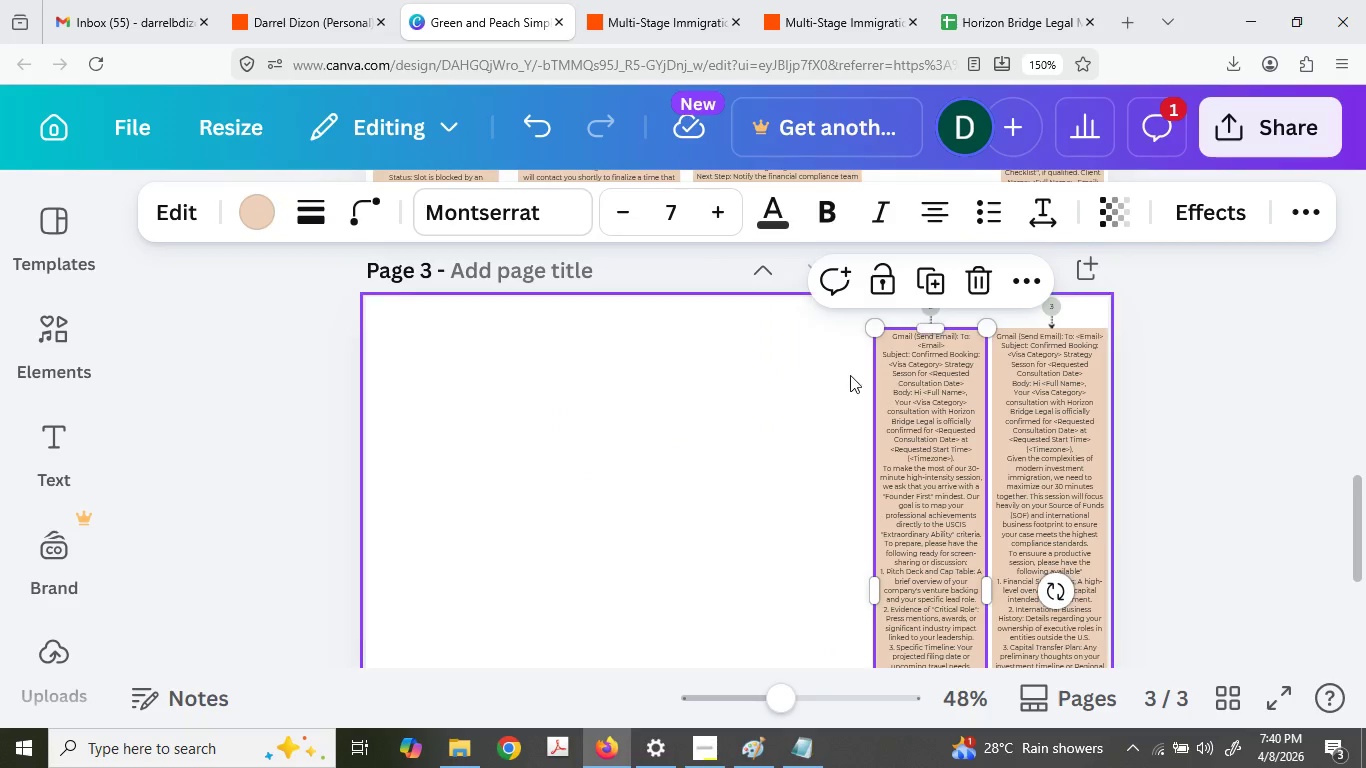 
left_click([554, 347])
 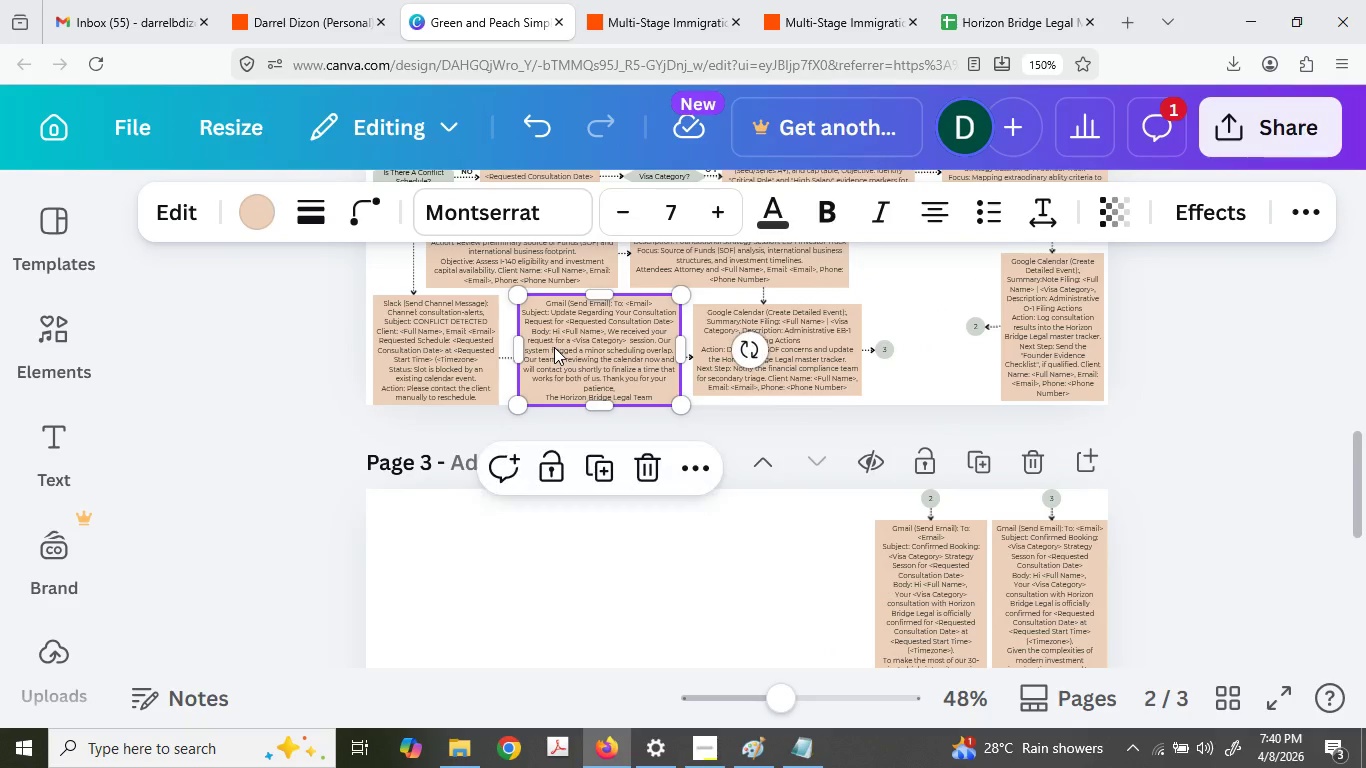 
key(Control+C)
 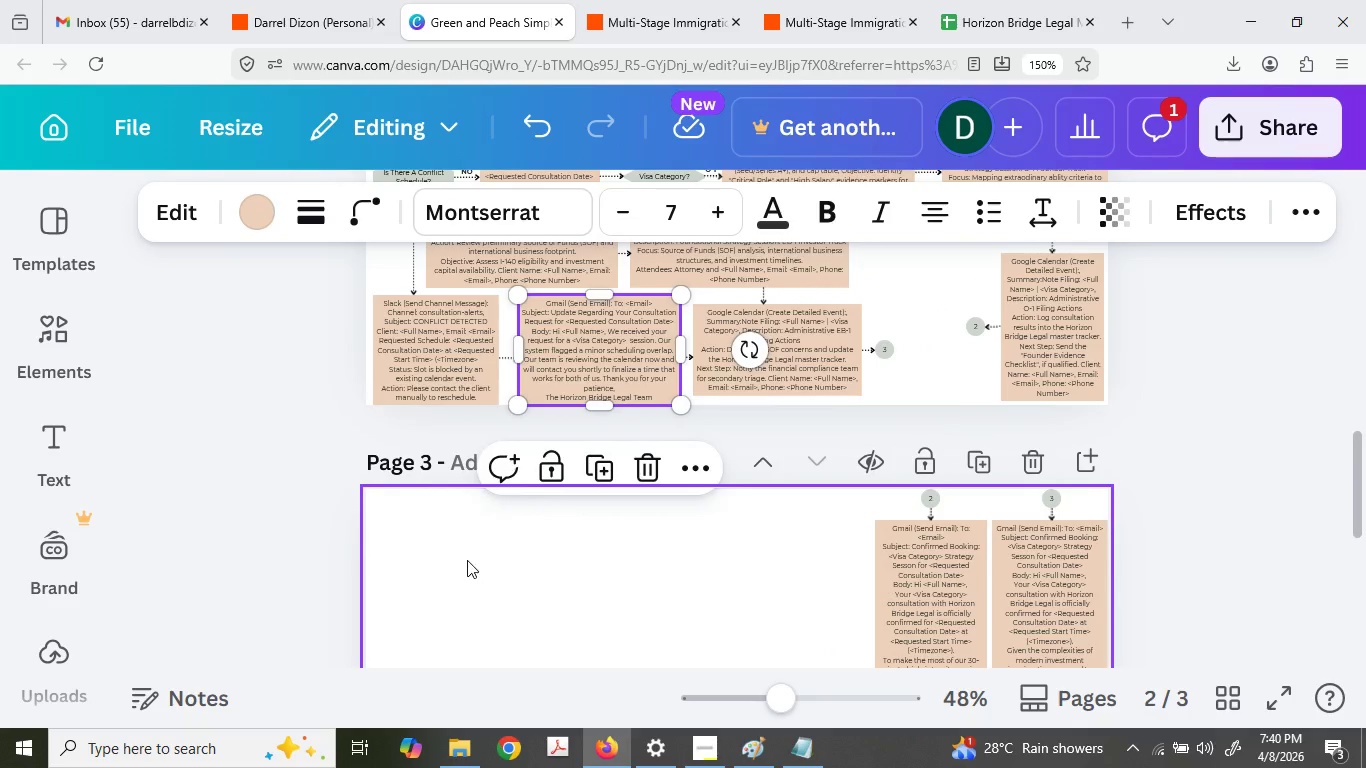 
scroll: coordinate [849, 376], scroll_direction: up, amount: 2.0
 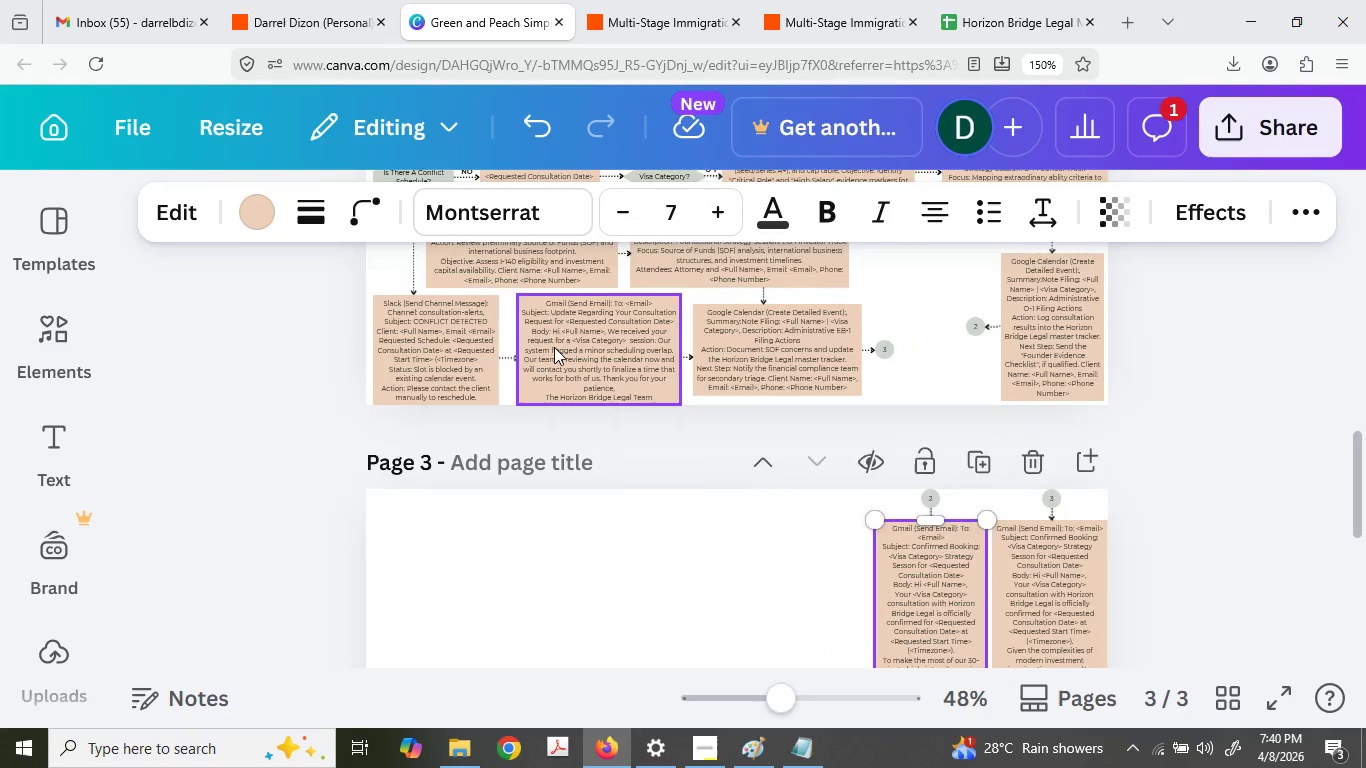 
key(Control+V)
 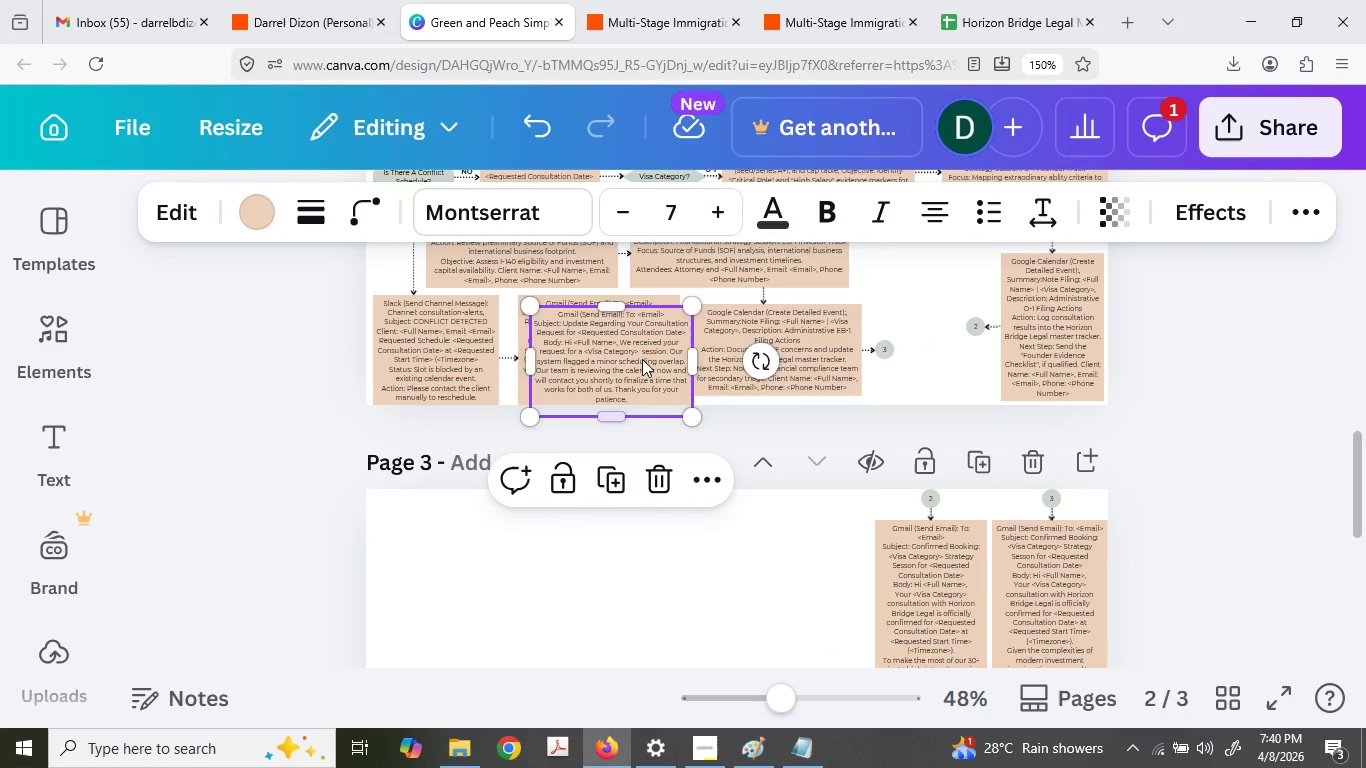 
left_click_drag(start_coordinate=[640, 357], to_coordinate=[482, 563])
 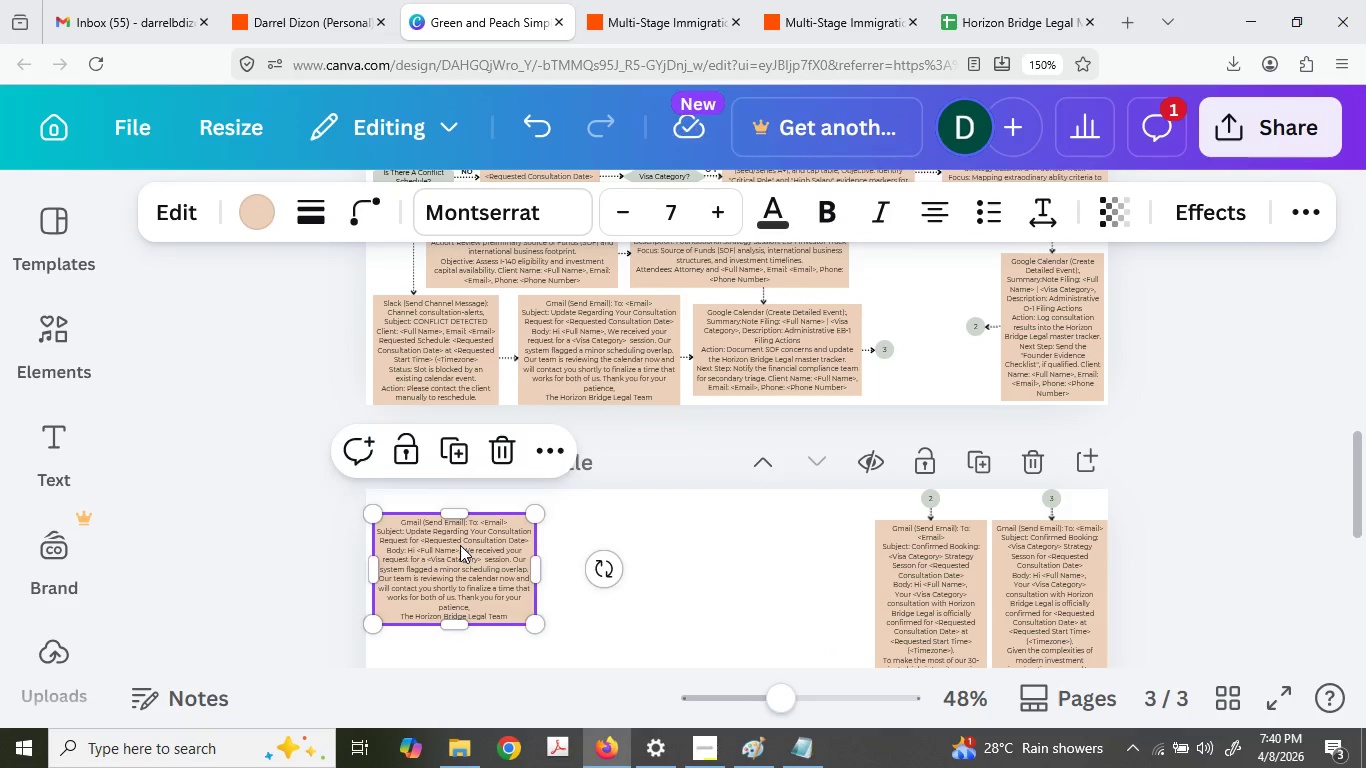 
double_click([460, 545])
 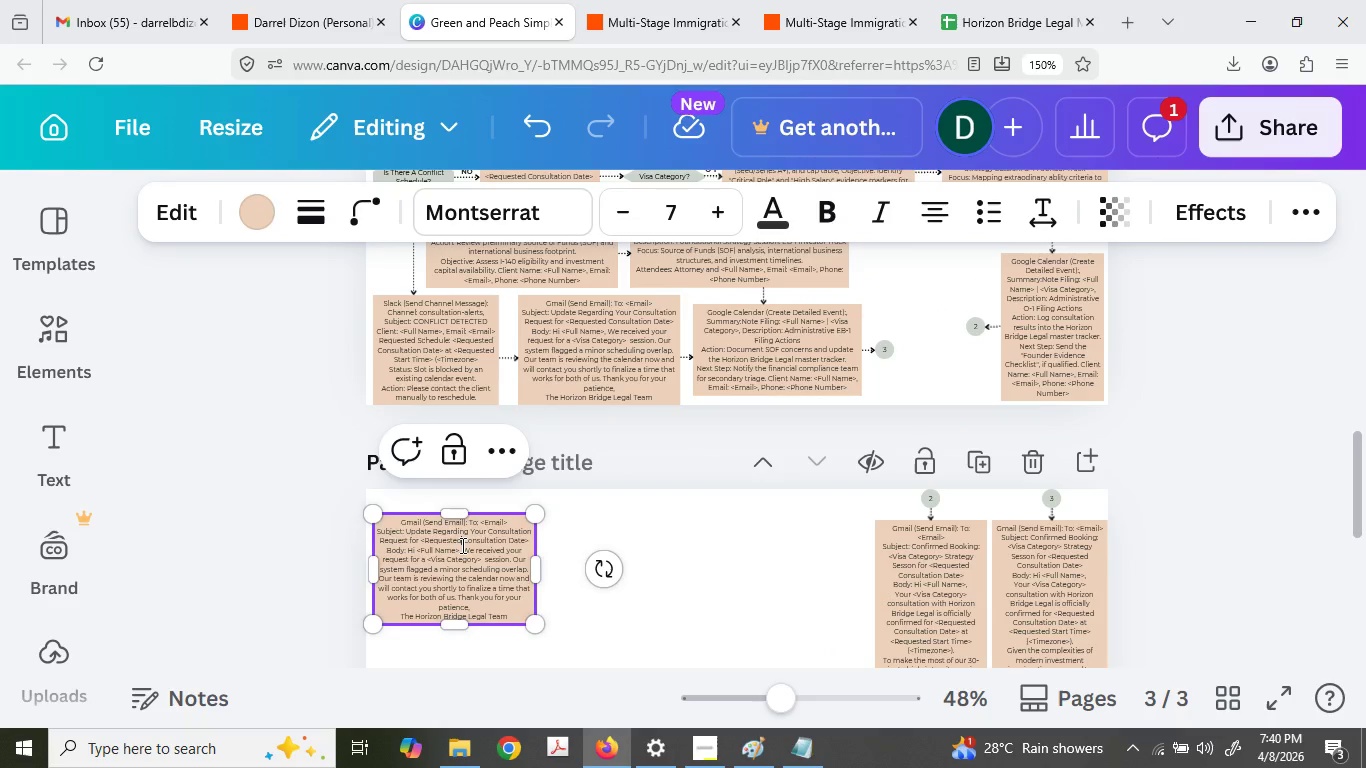 
key(Control+A)
 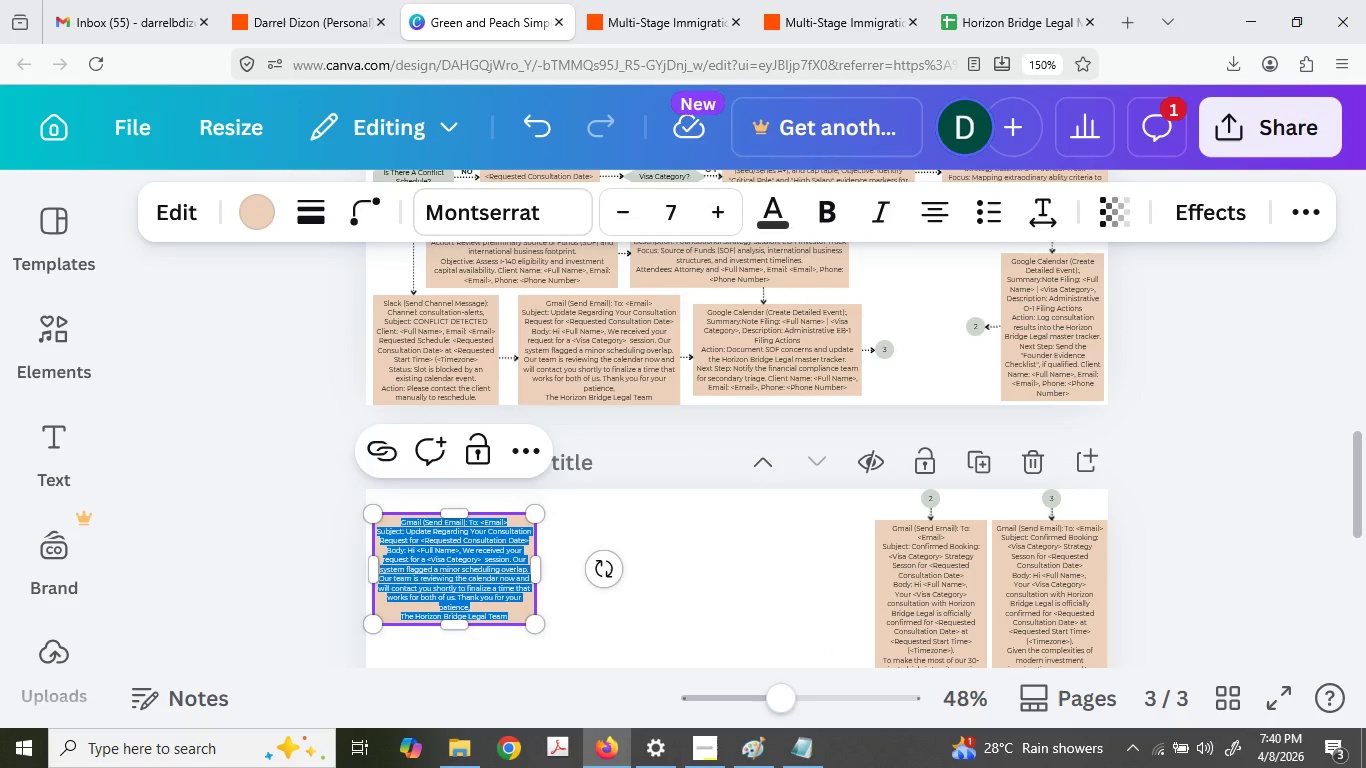 
type(Webhoo)
 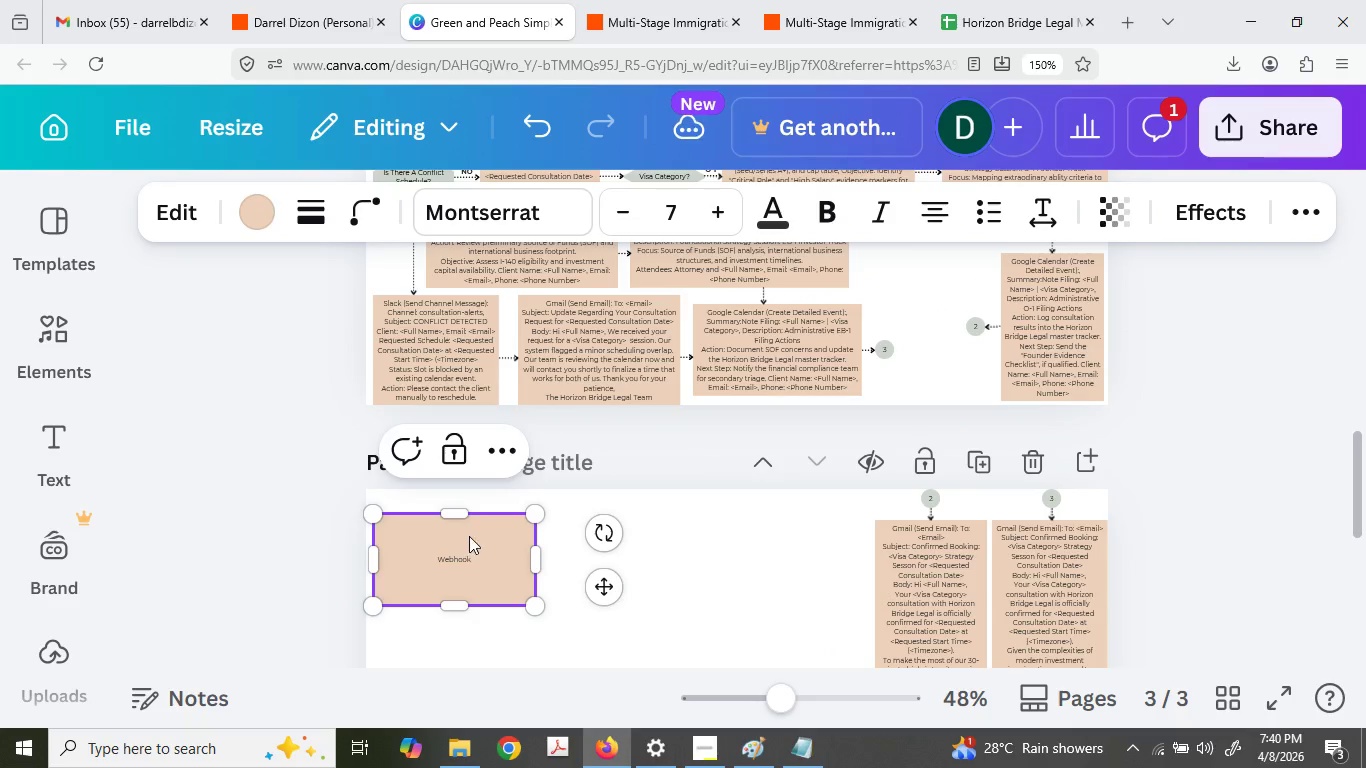 
type(ks *)
 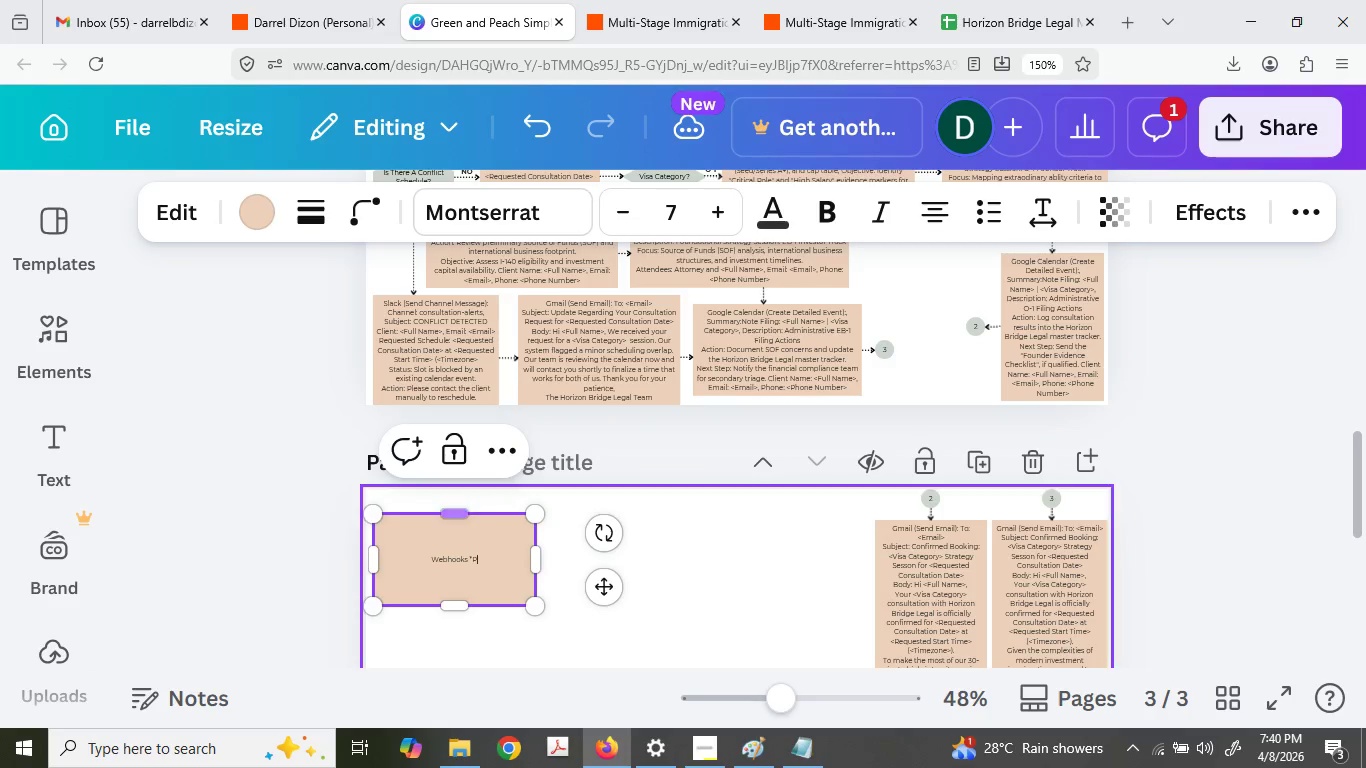 
type(PO)
key(Backspace)
key(Backspace)
key(Backspace)
type(*POST)
key(Backspace)
key(Backspace)
key(Backspace)
key(Backspace)
key(Backspace)
type((POST))
key(Backspace)
type())
 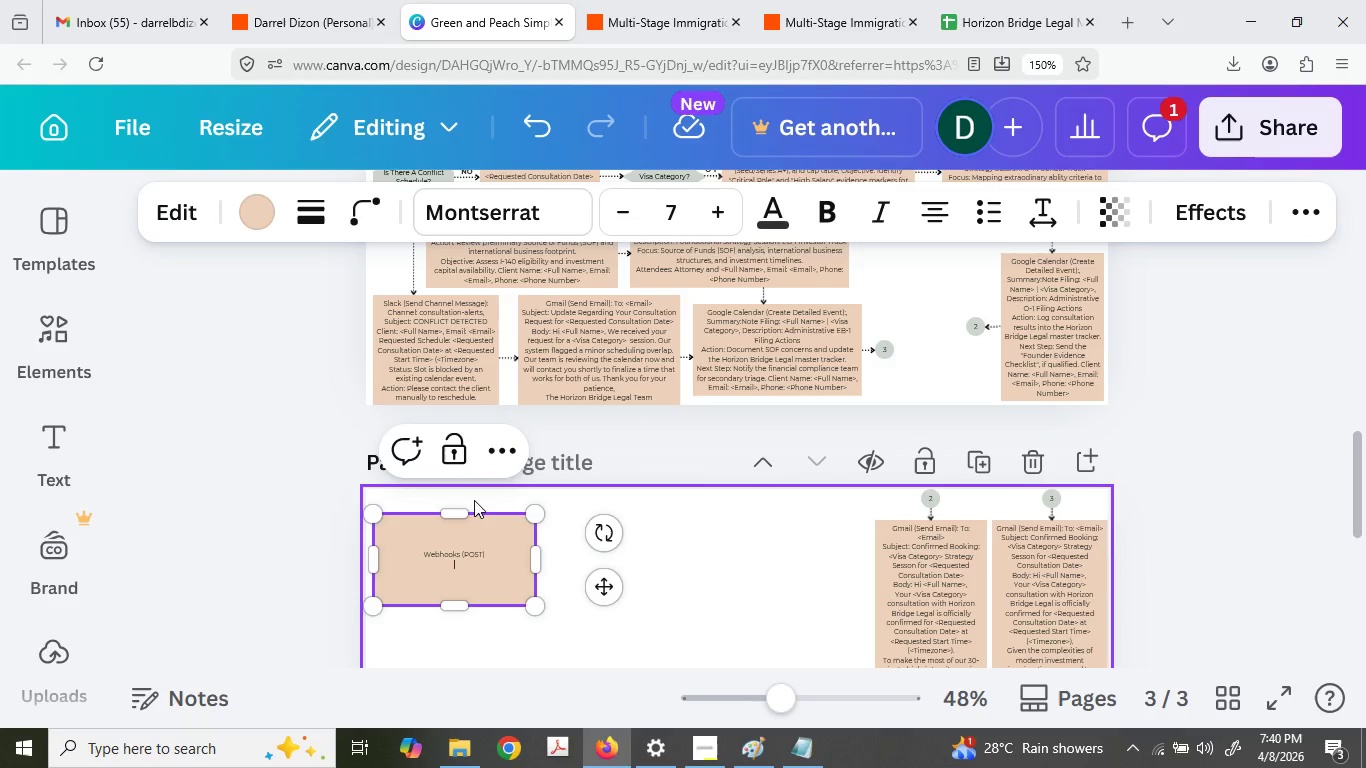 
 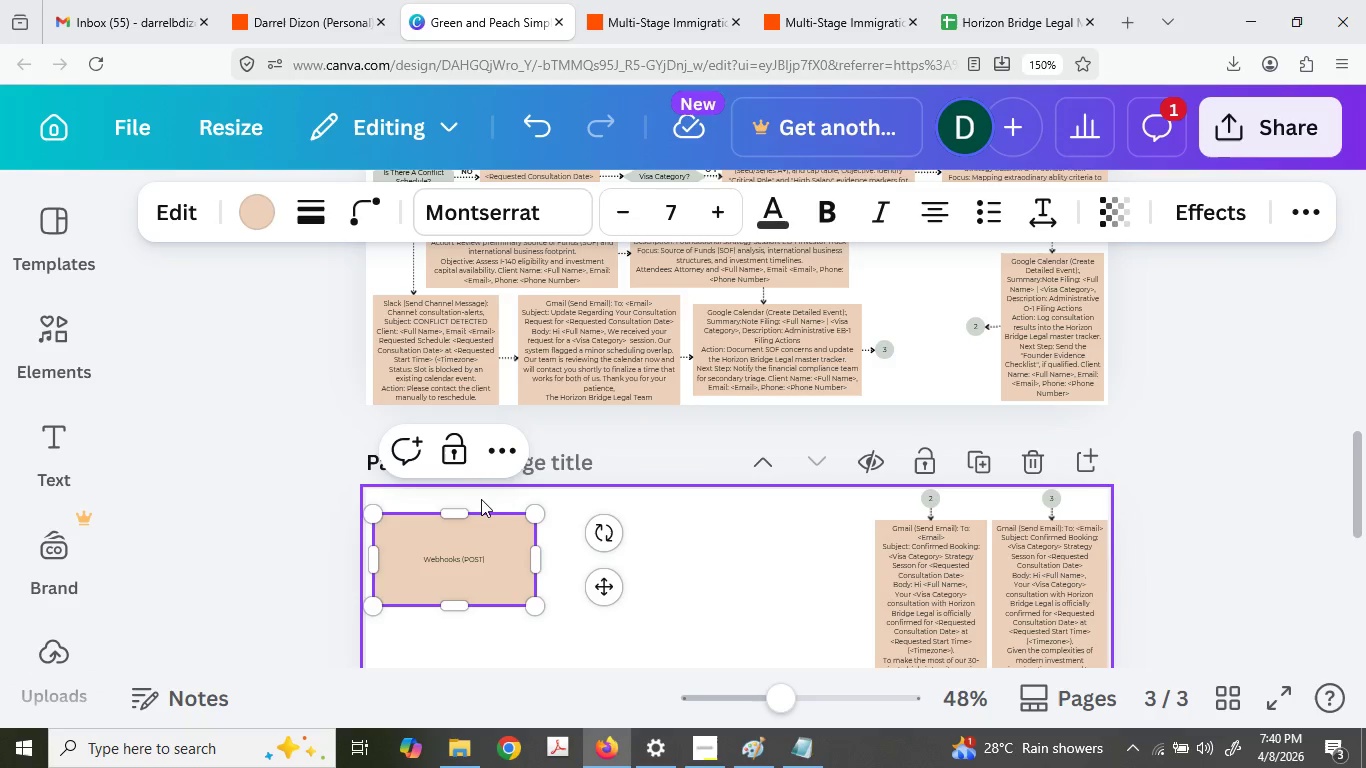 
key(Enter)
 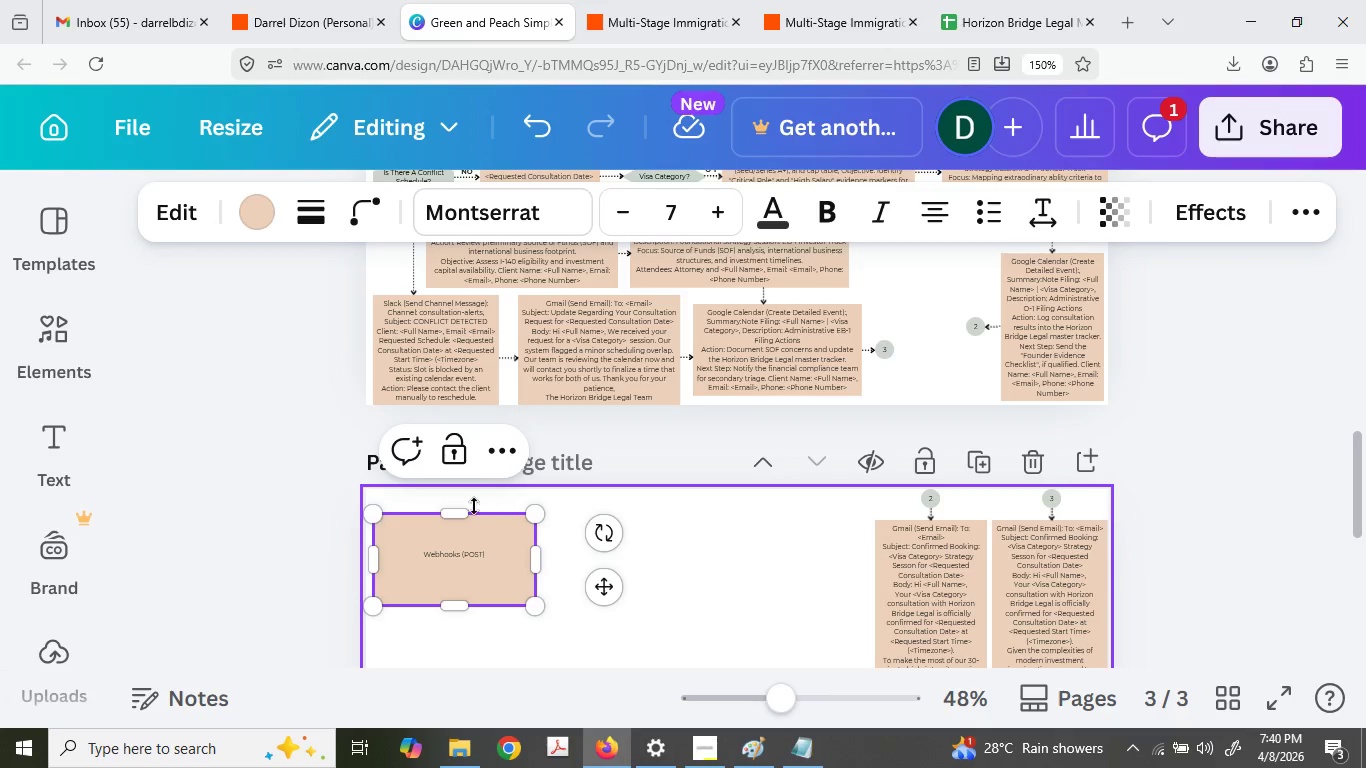 
key(Backspace)
 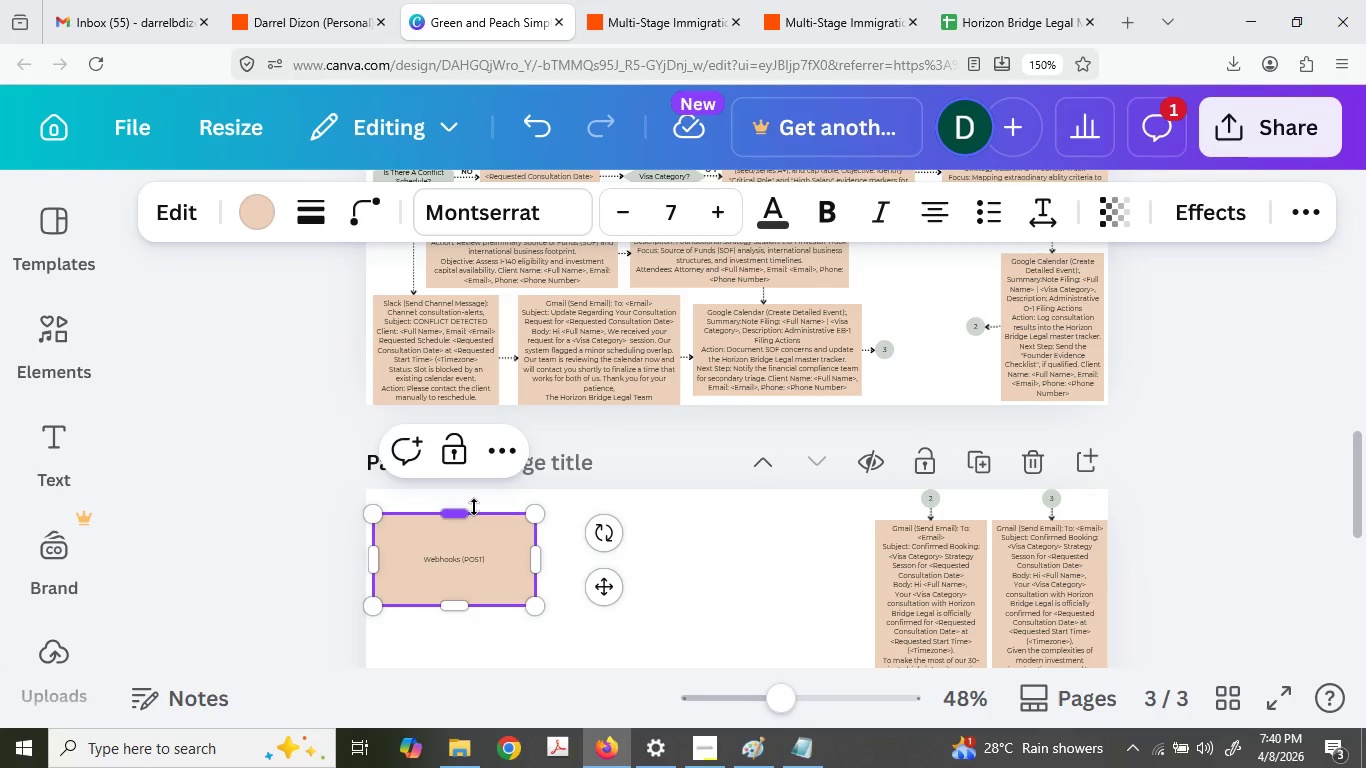 
key(Shift+ShiftLeft)
 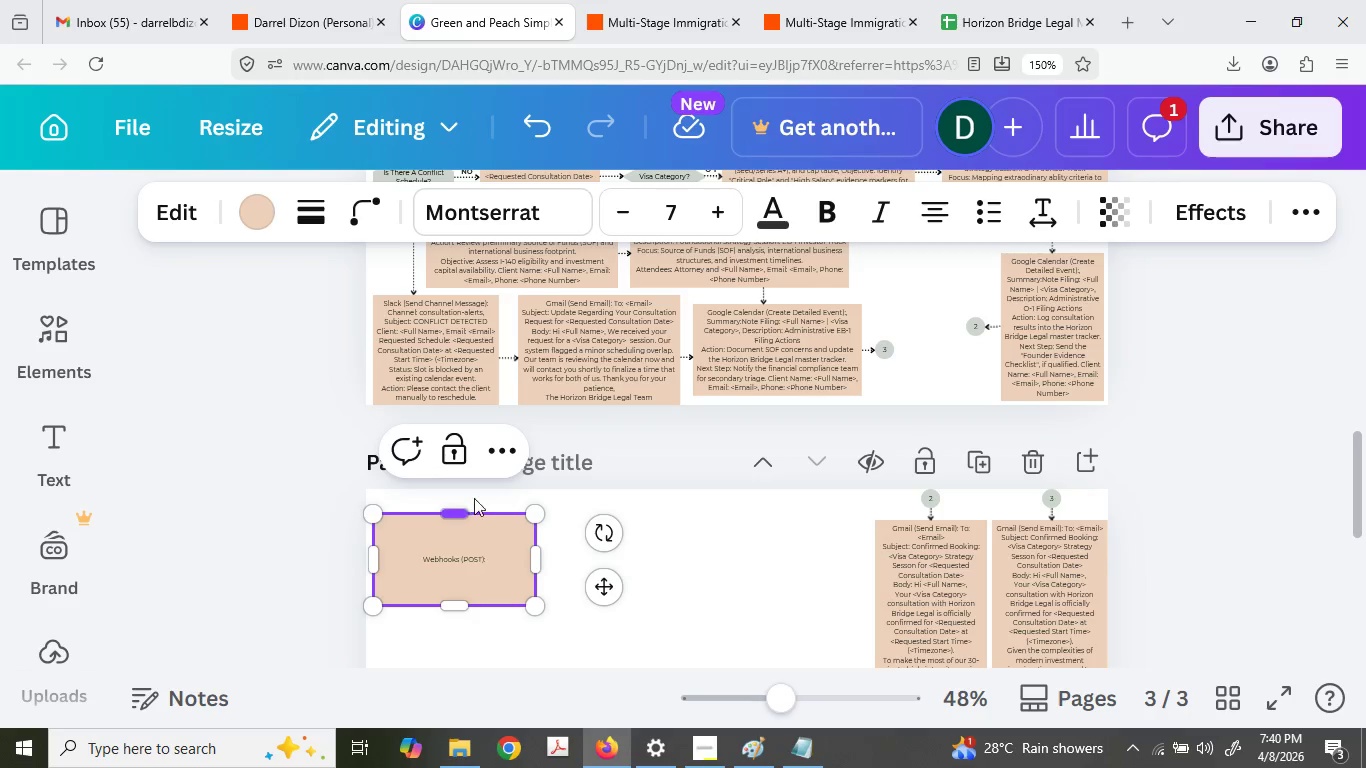 
key(Shift+Semicolon)
 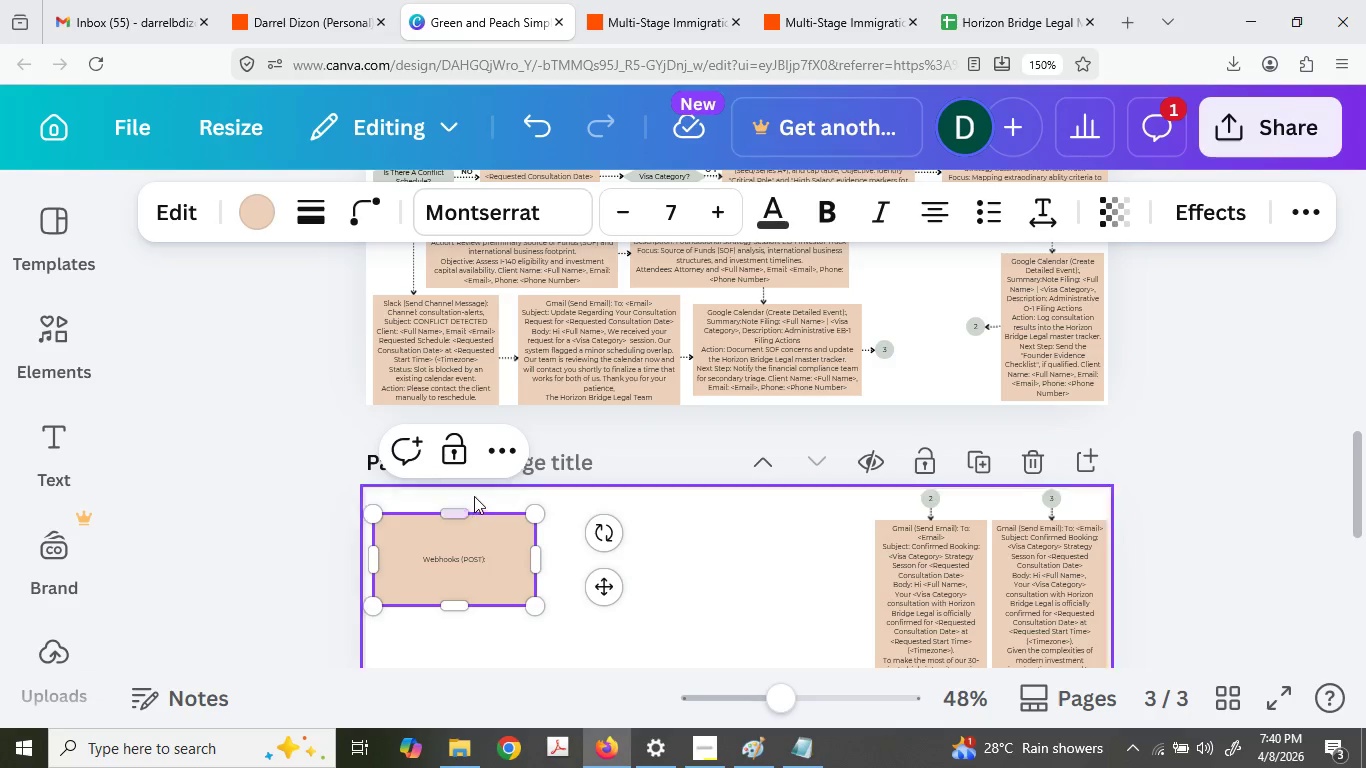 
key(Space)
 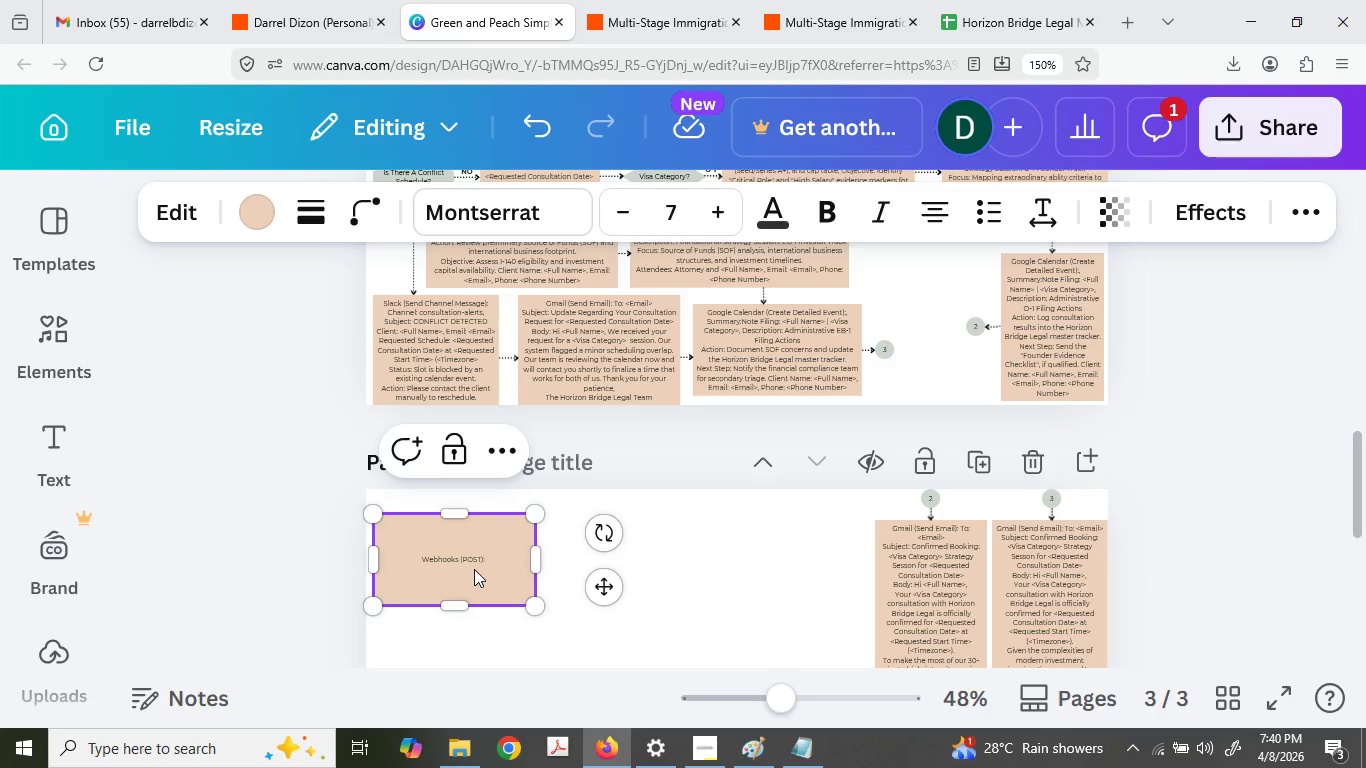 
hold_key(key=ControlLeft, duration=0.42)
scroll: coordinate [475, 568], scroll_direction: up, amount: 2.0
 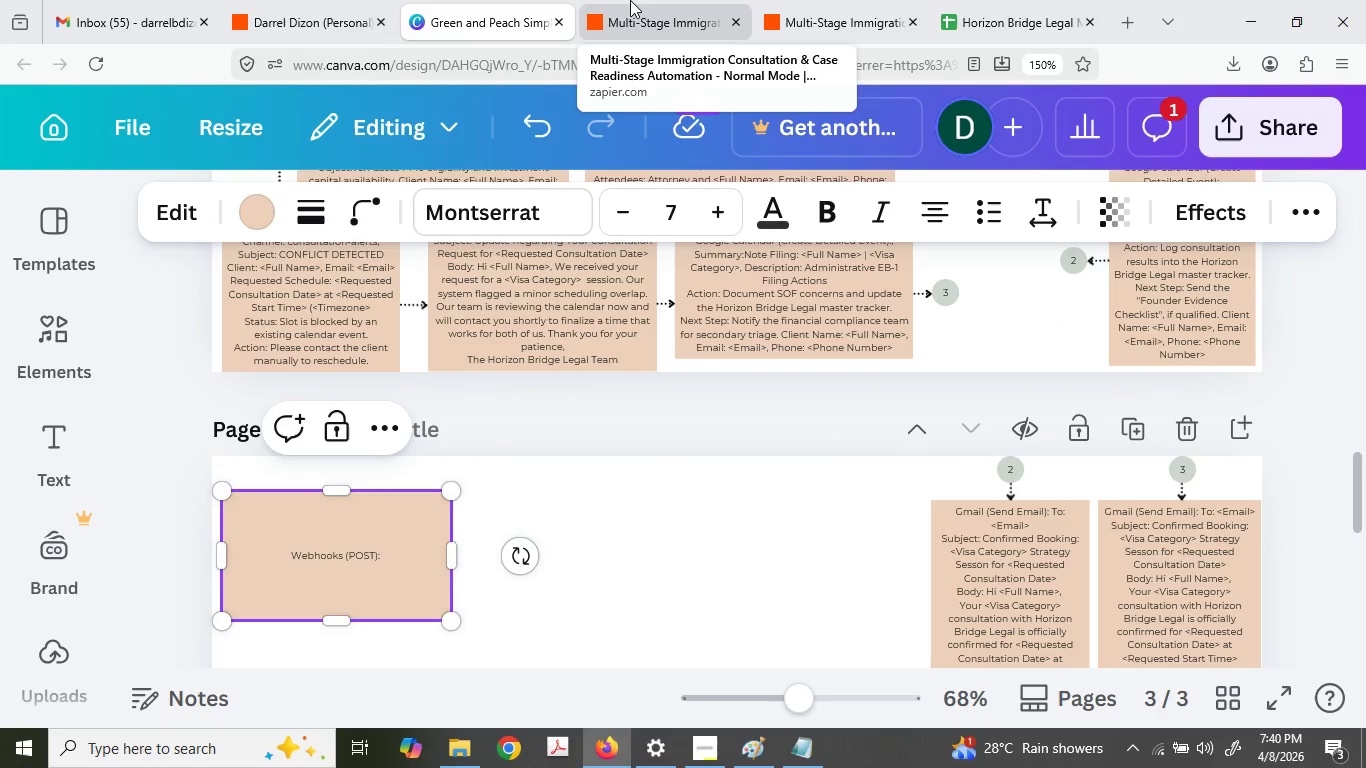 
left_click([630, 0])
 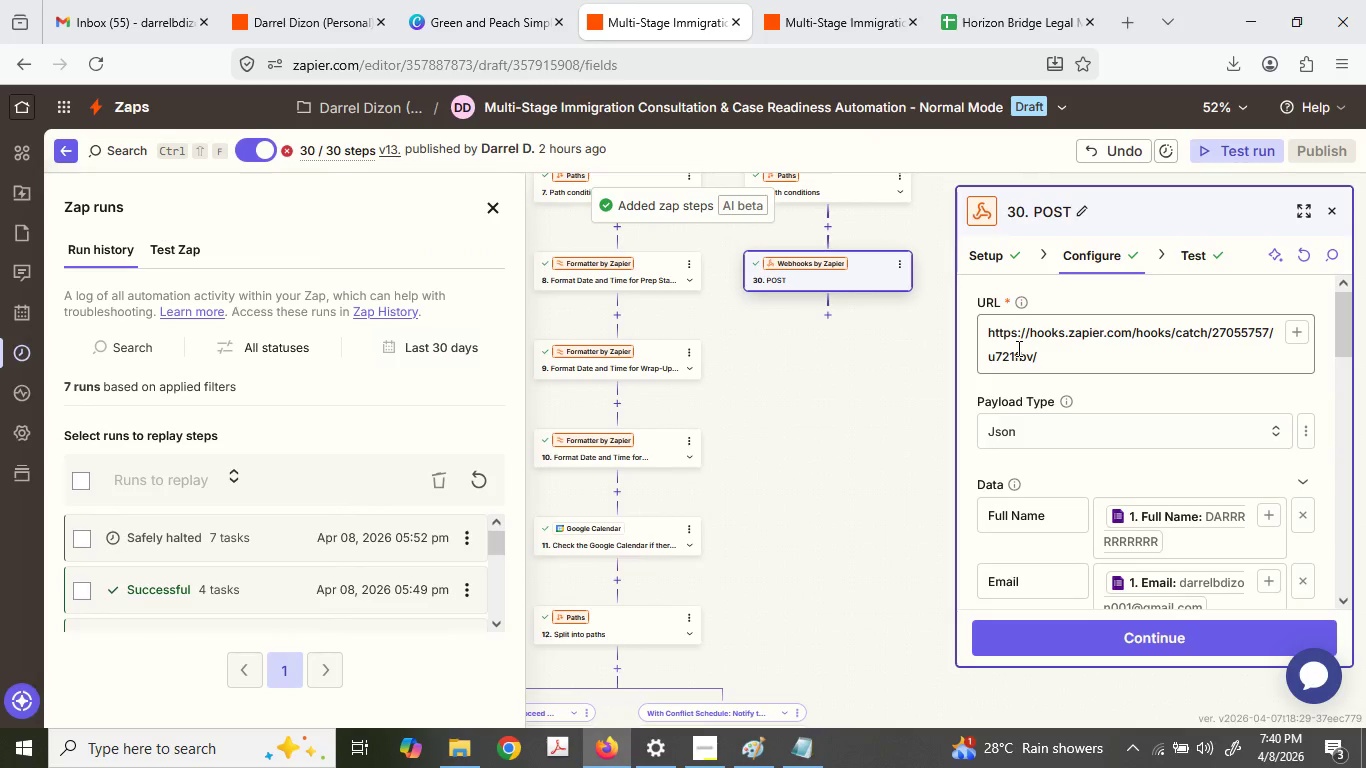 
left_click([1006, 263])
 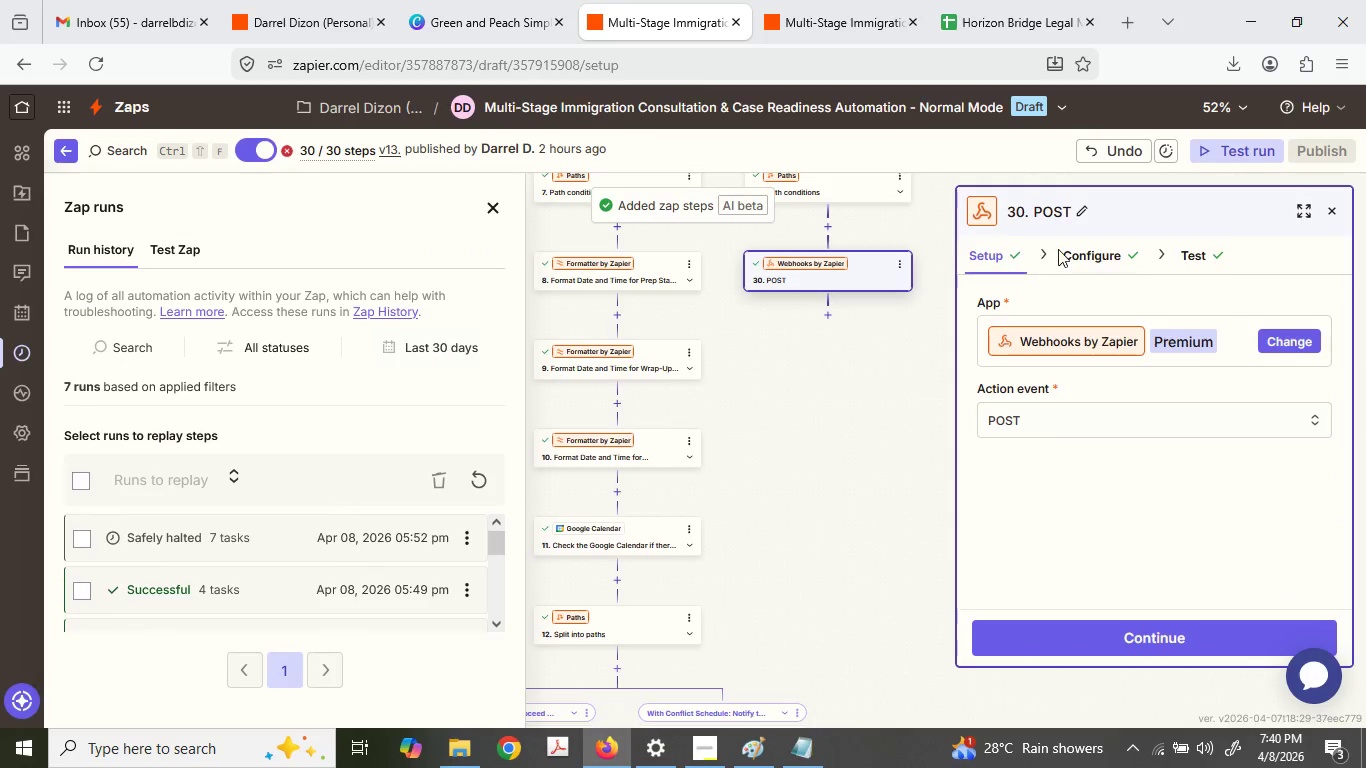 
left_click([1067, 248])
 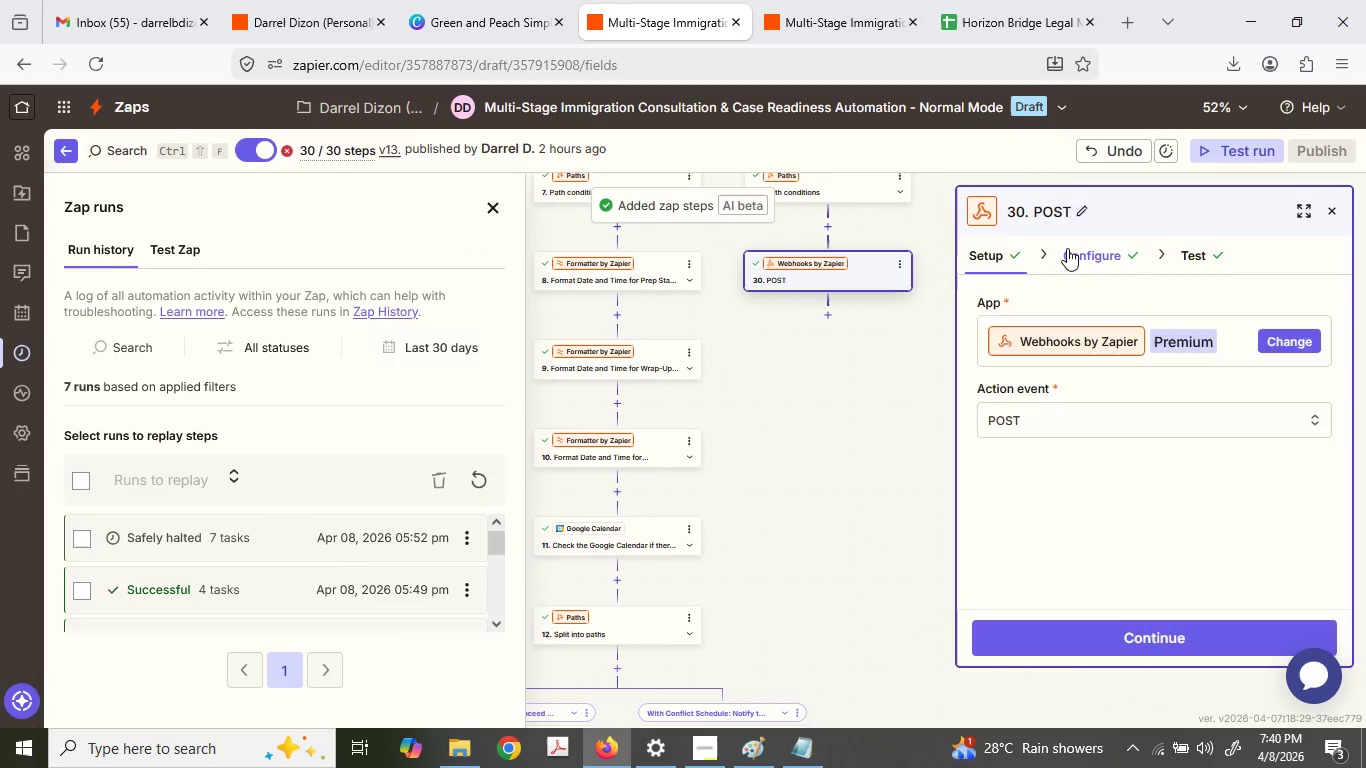 
mouse_move([1072, 256])
 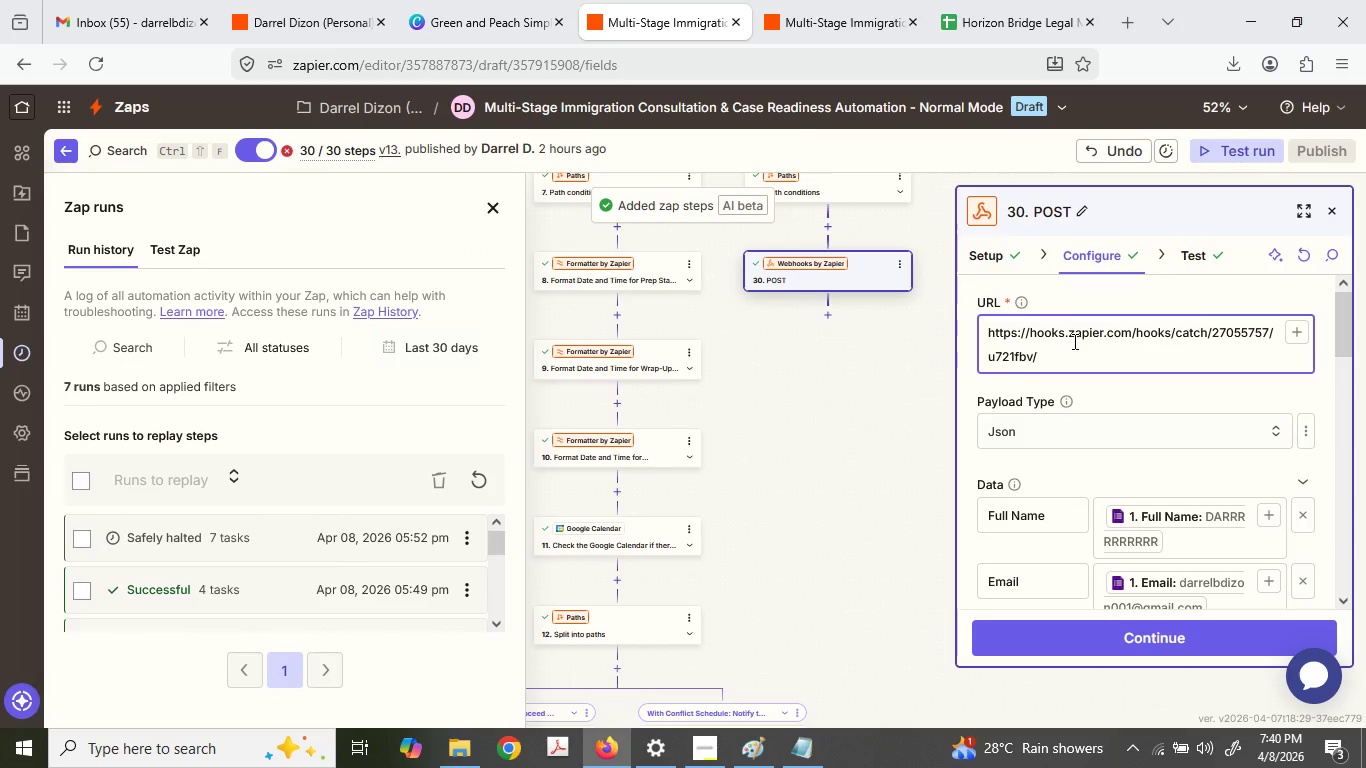 
double_click([1073, 341])
 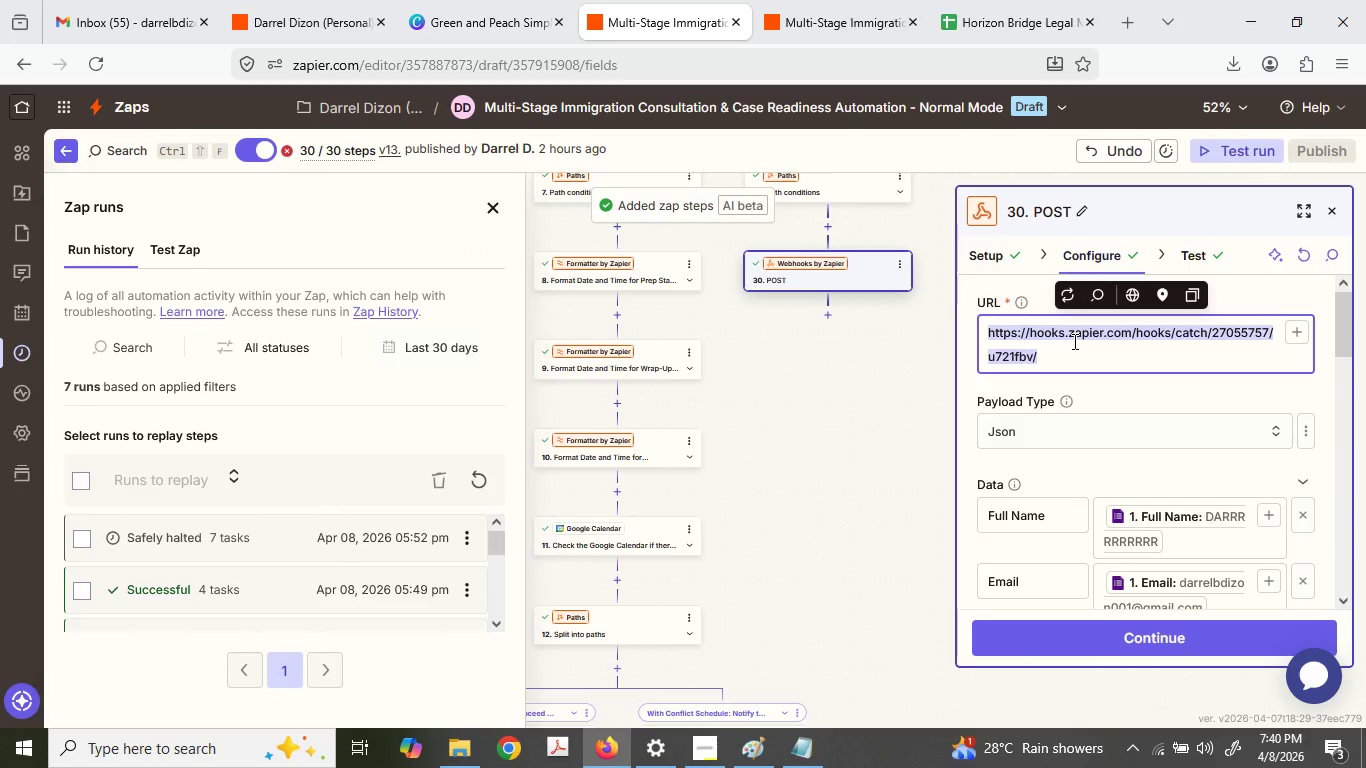 
triple_click([1073, 341])
 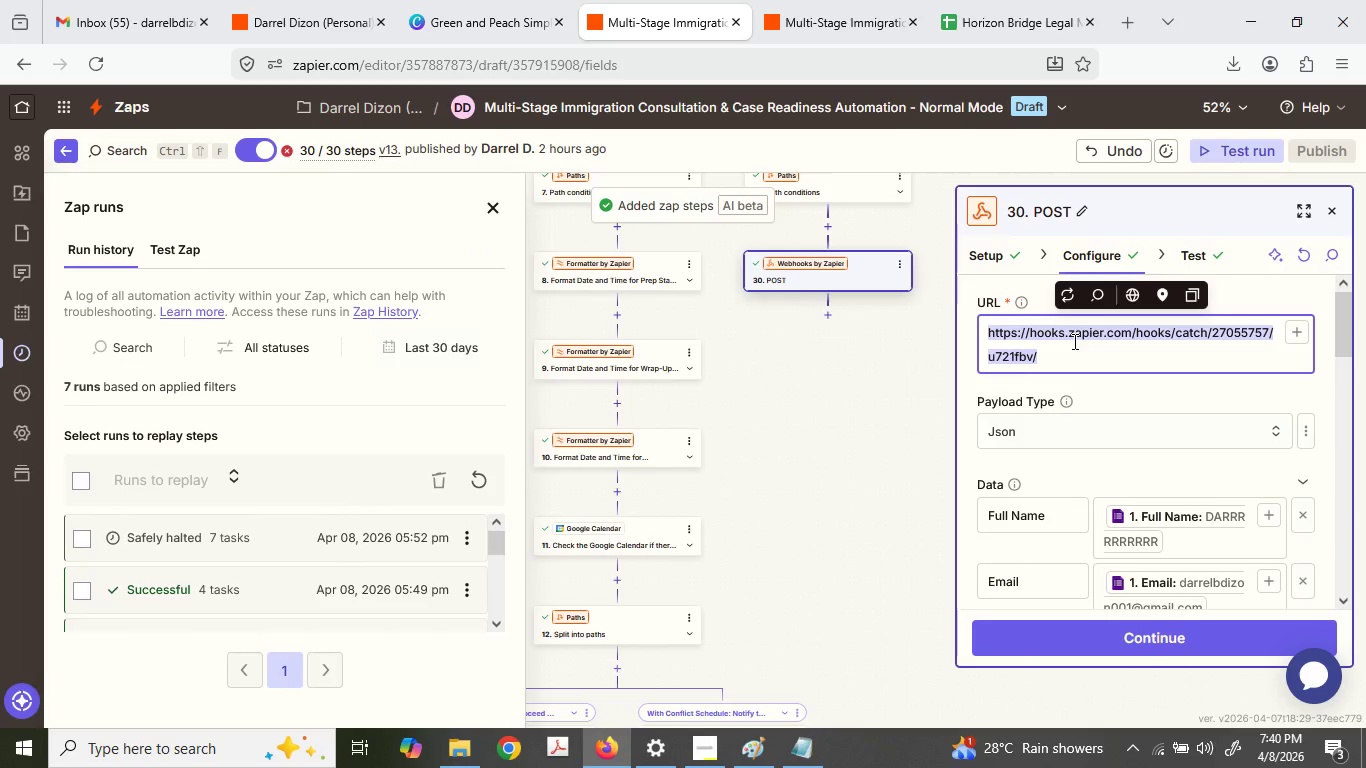 
key(Control+C)
 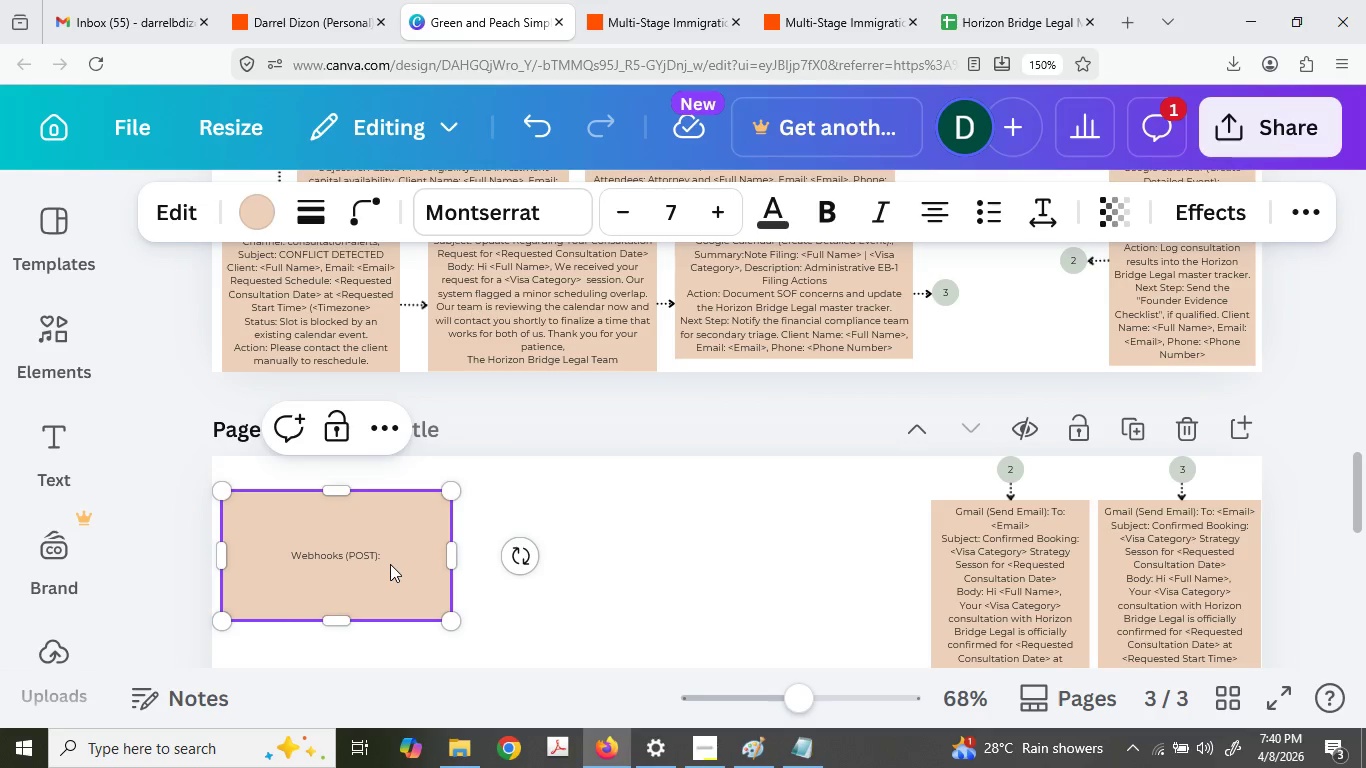 
type( URL: )
 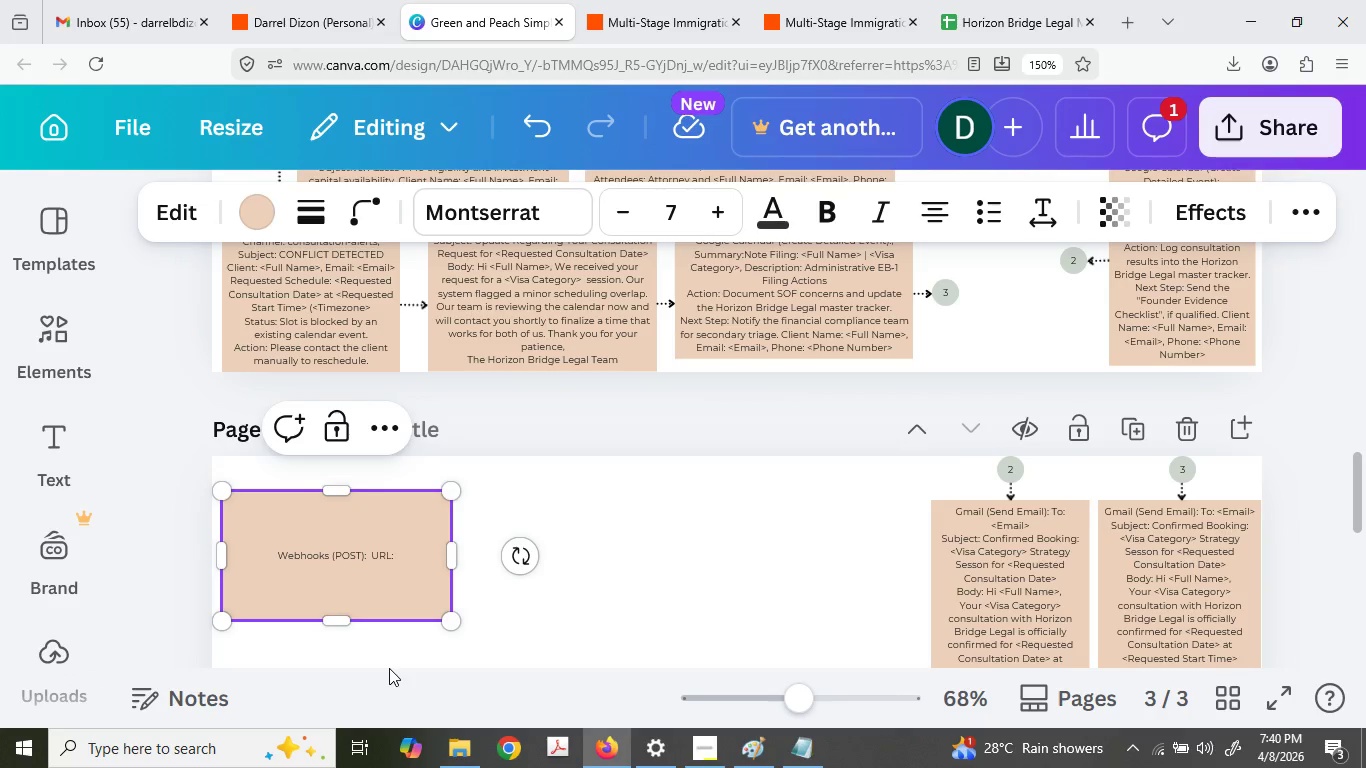 
 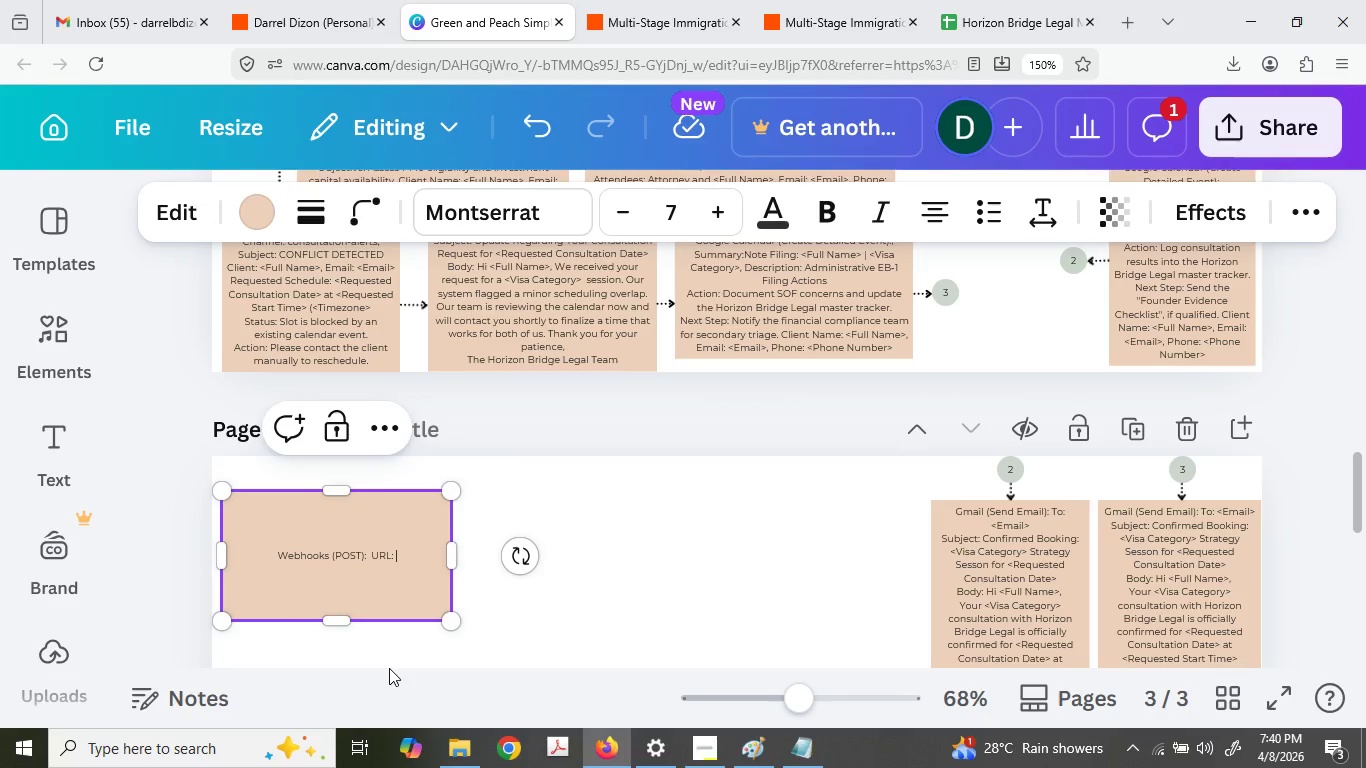 
hold_key(key=ControlLeft, duration=1.5)
 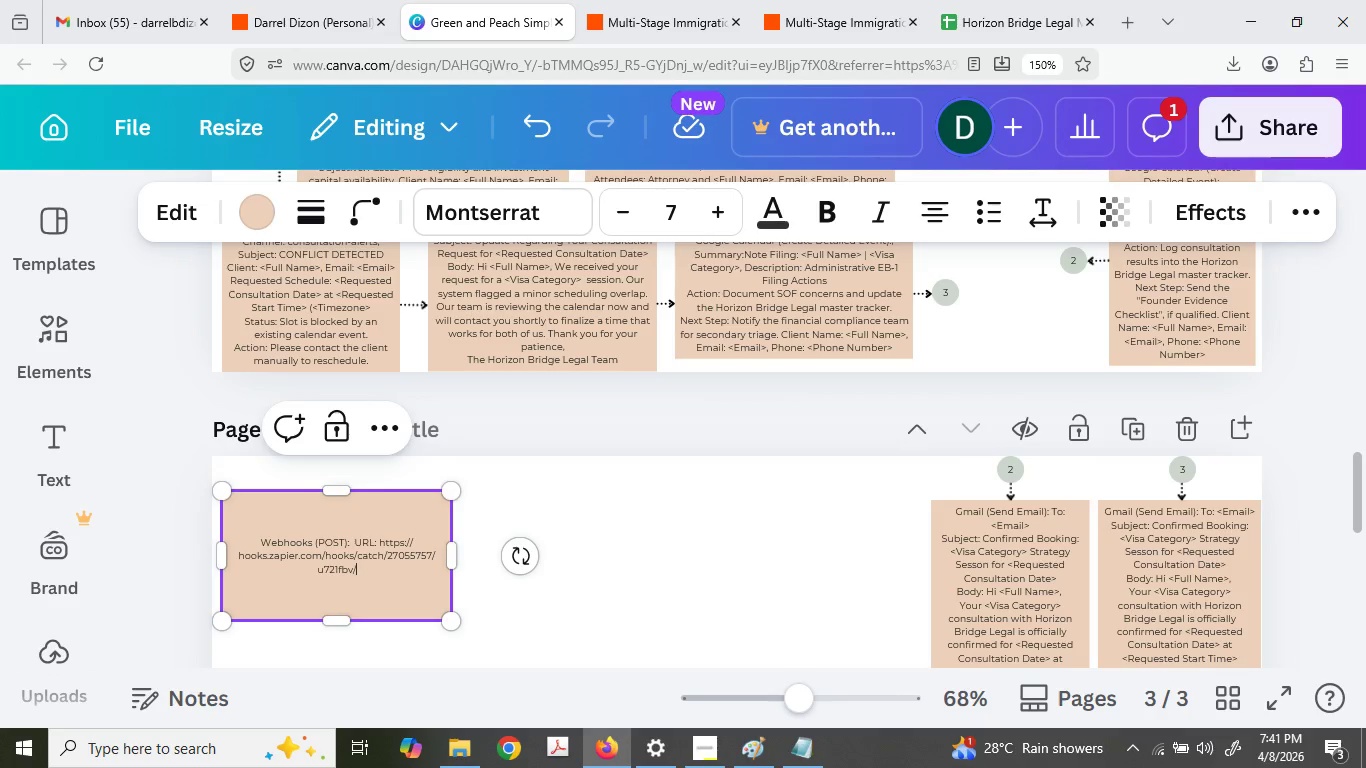 
key(Control+V)
 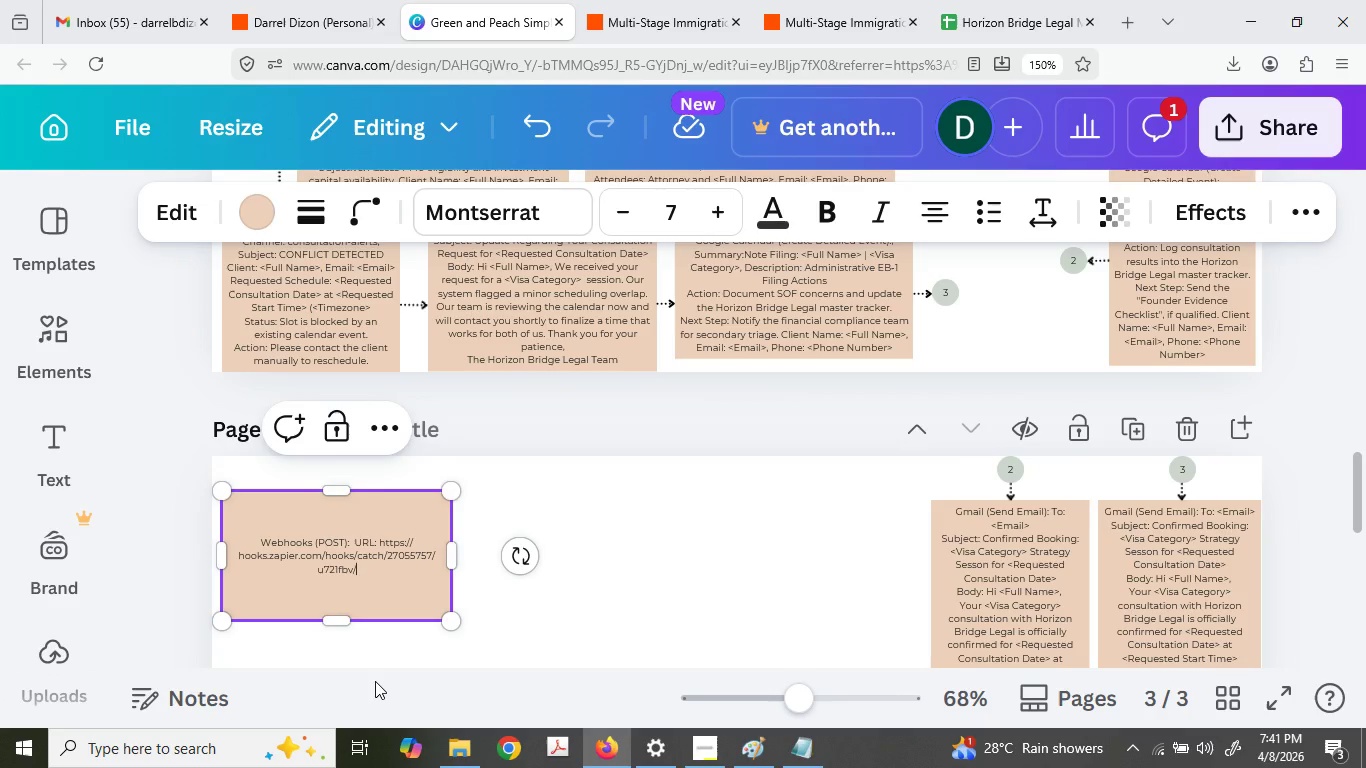 
key(Comma)
 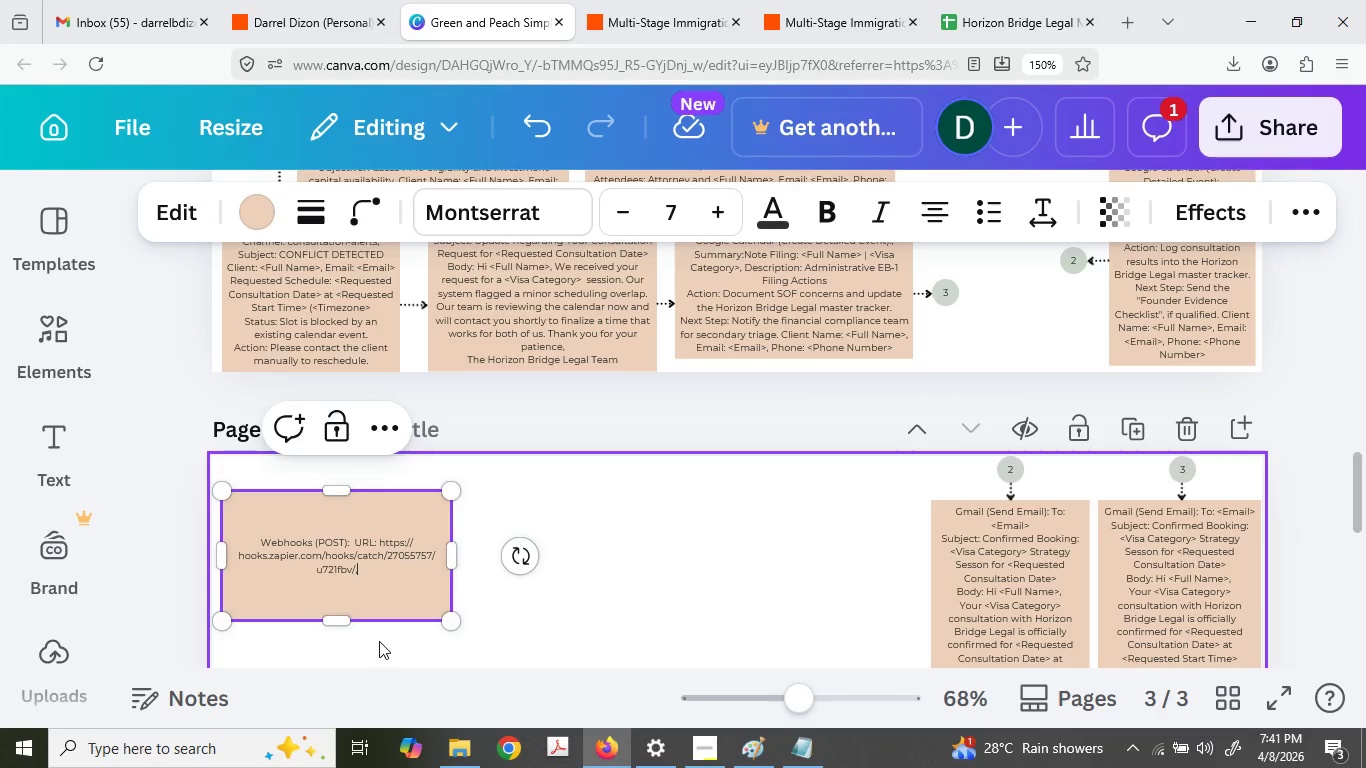 
key(Space)
 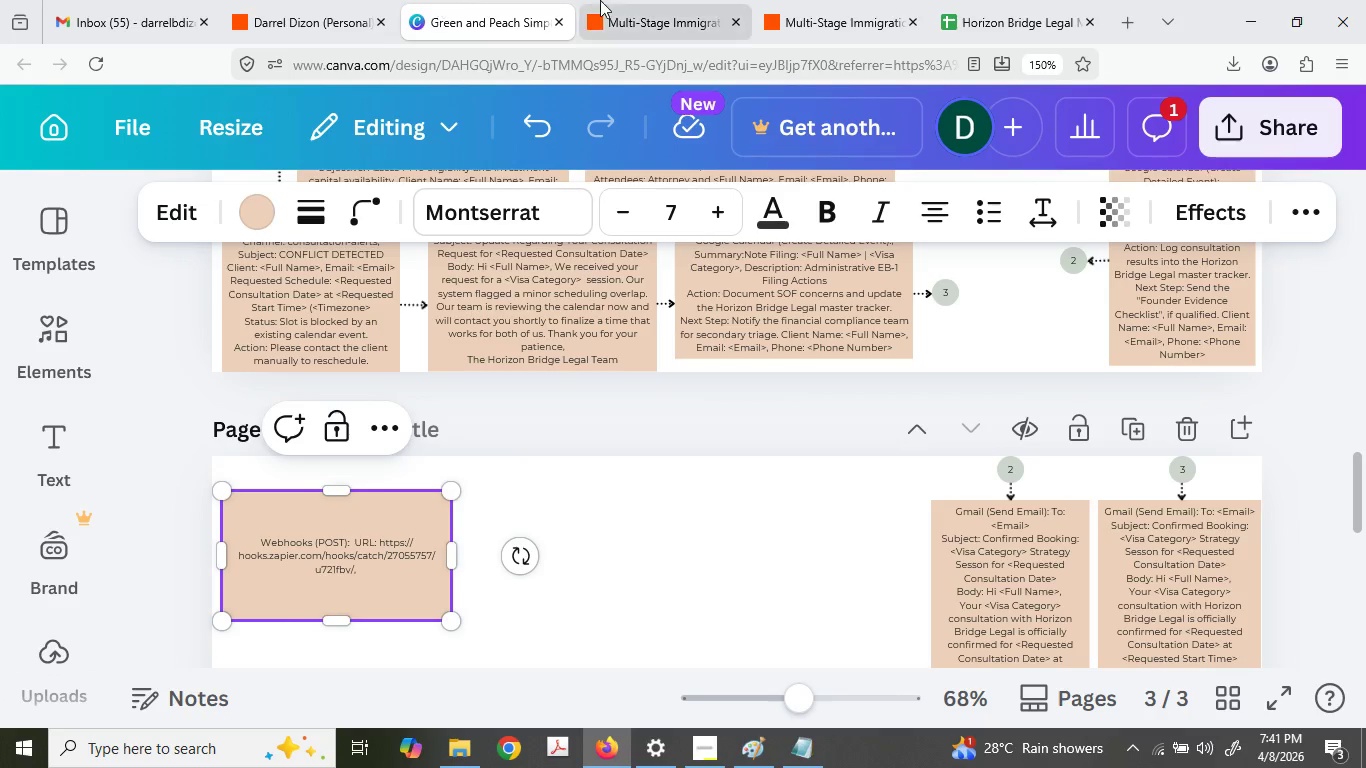 
left_click_drag(start_coordinate=[629, 1], to_coordinate=[629, 6])
 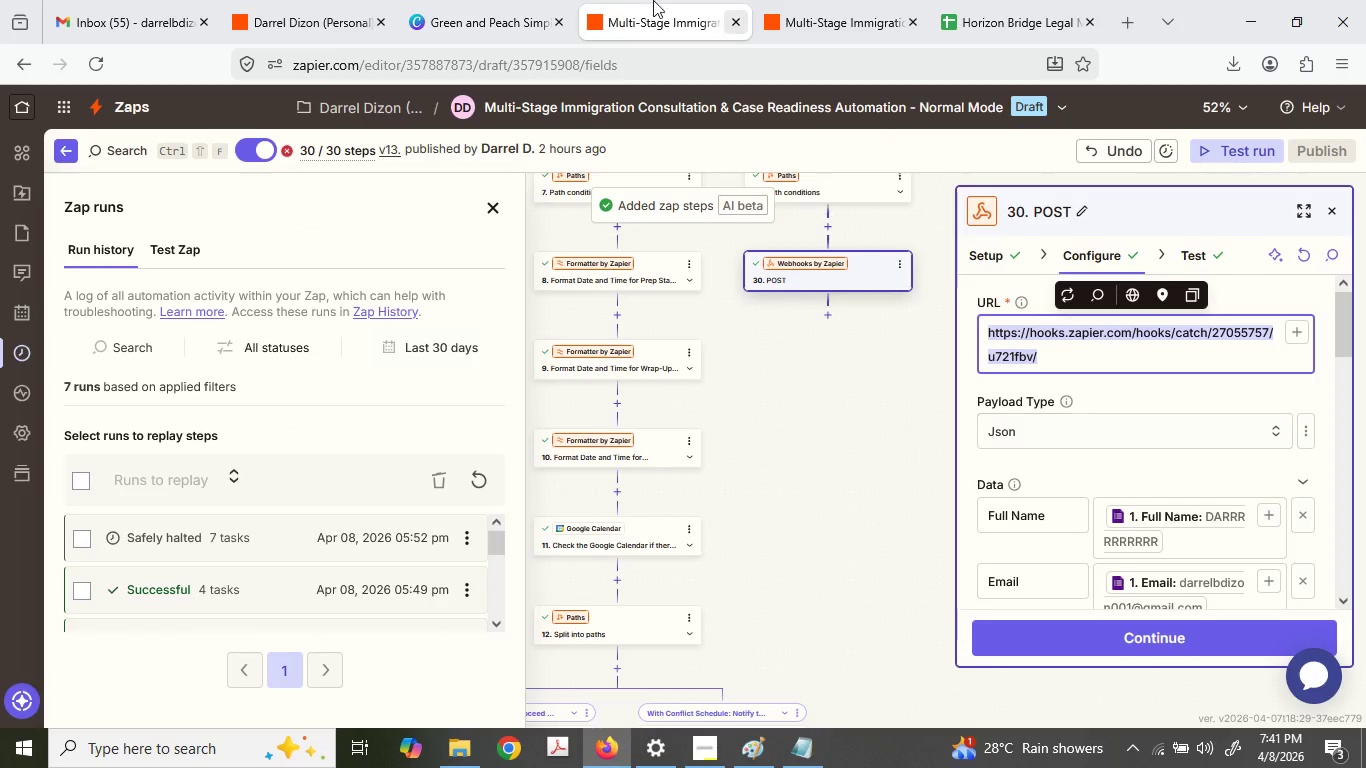 
left_click([493, 0])
 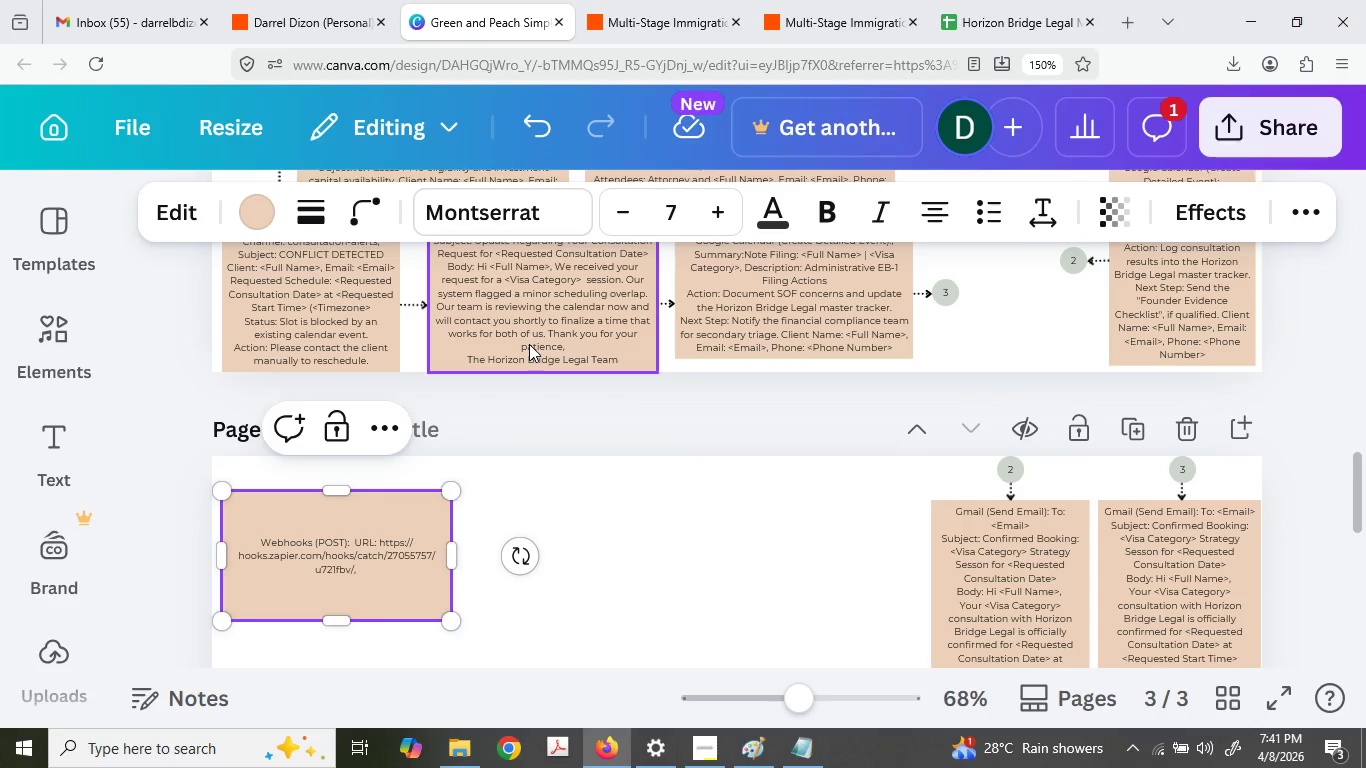 
left_click_drag(start_coordinate=[529, 344], to_coordinate=[513, 317])
 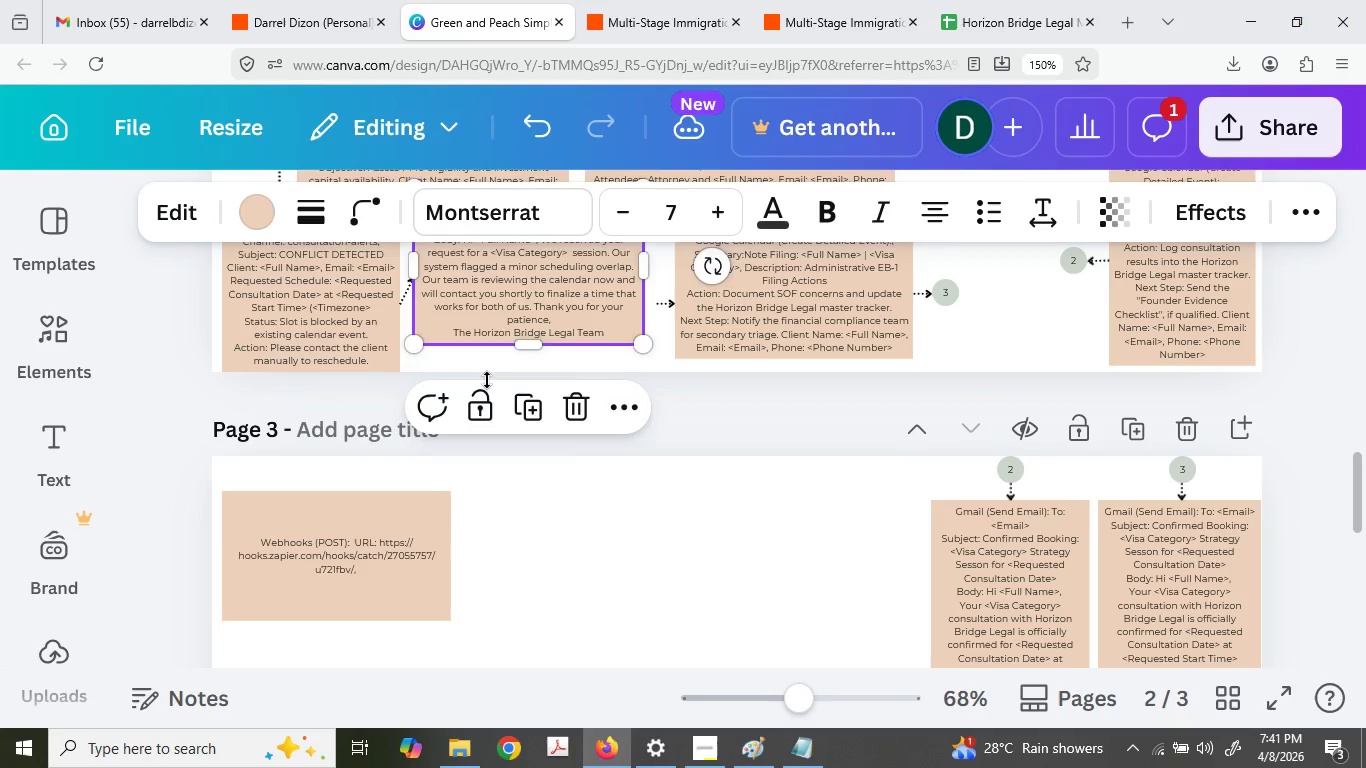 
type(Pau)
 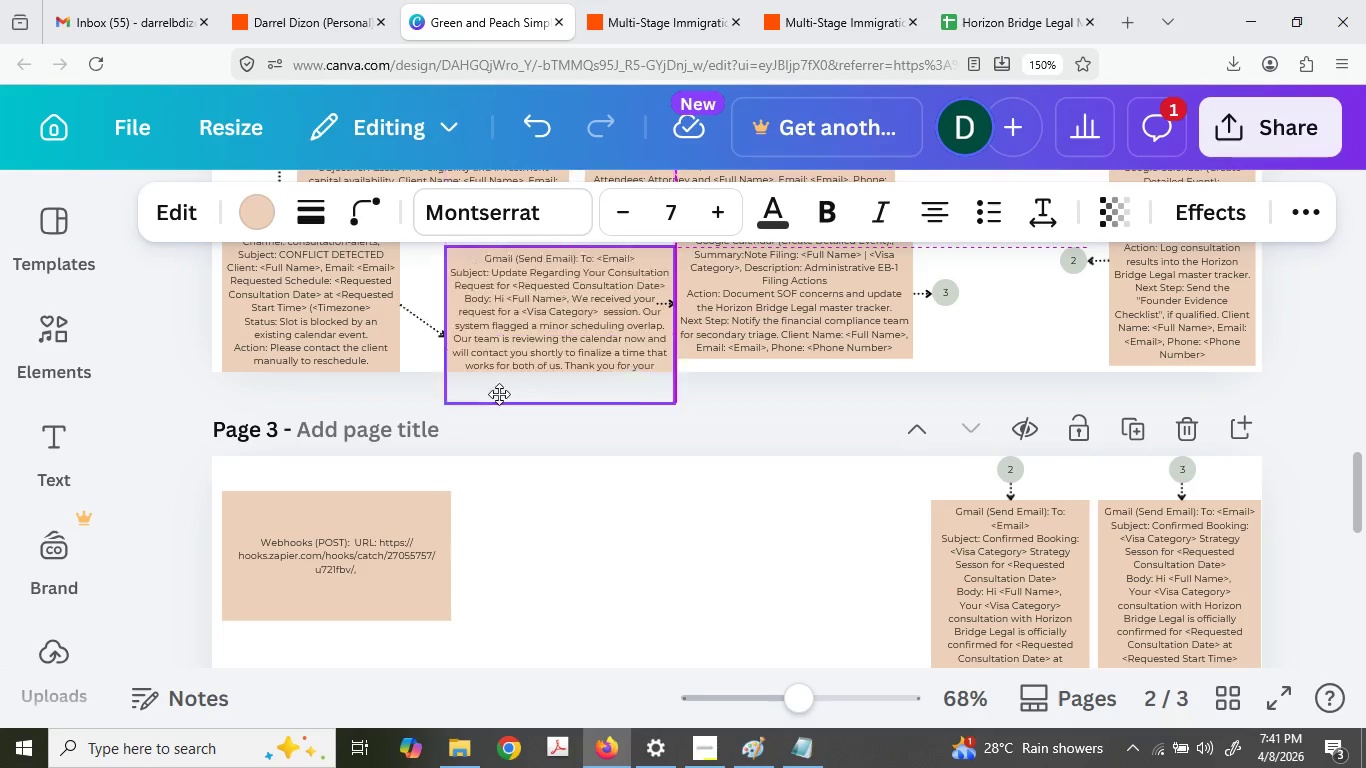 
key(Control+Z)
 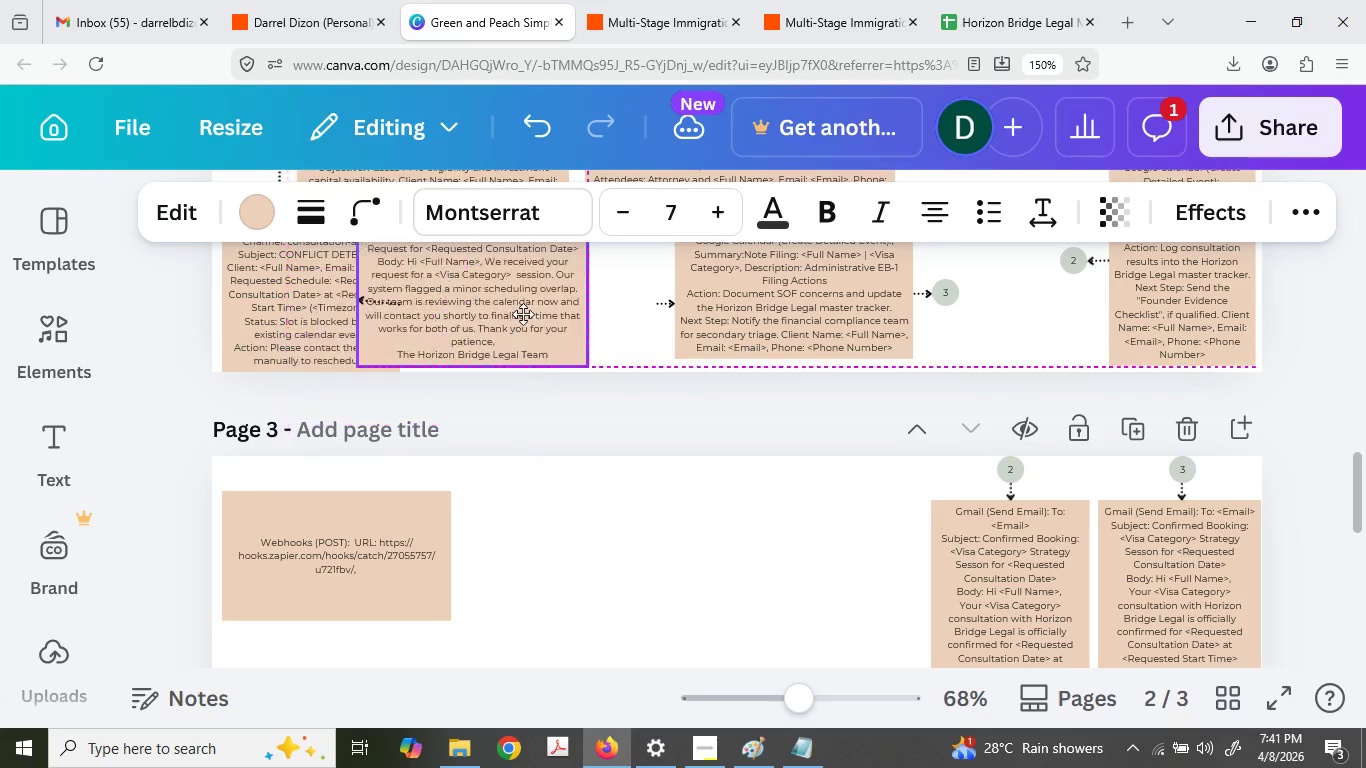 
left_click([523, 314])
 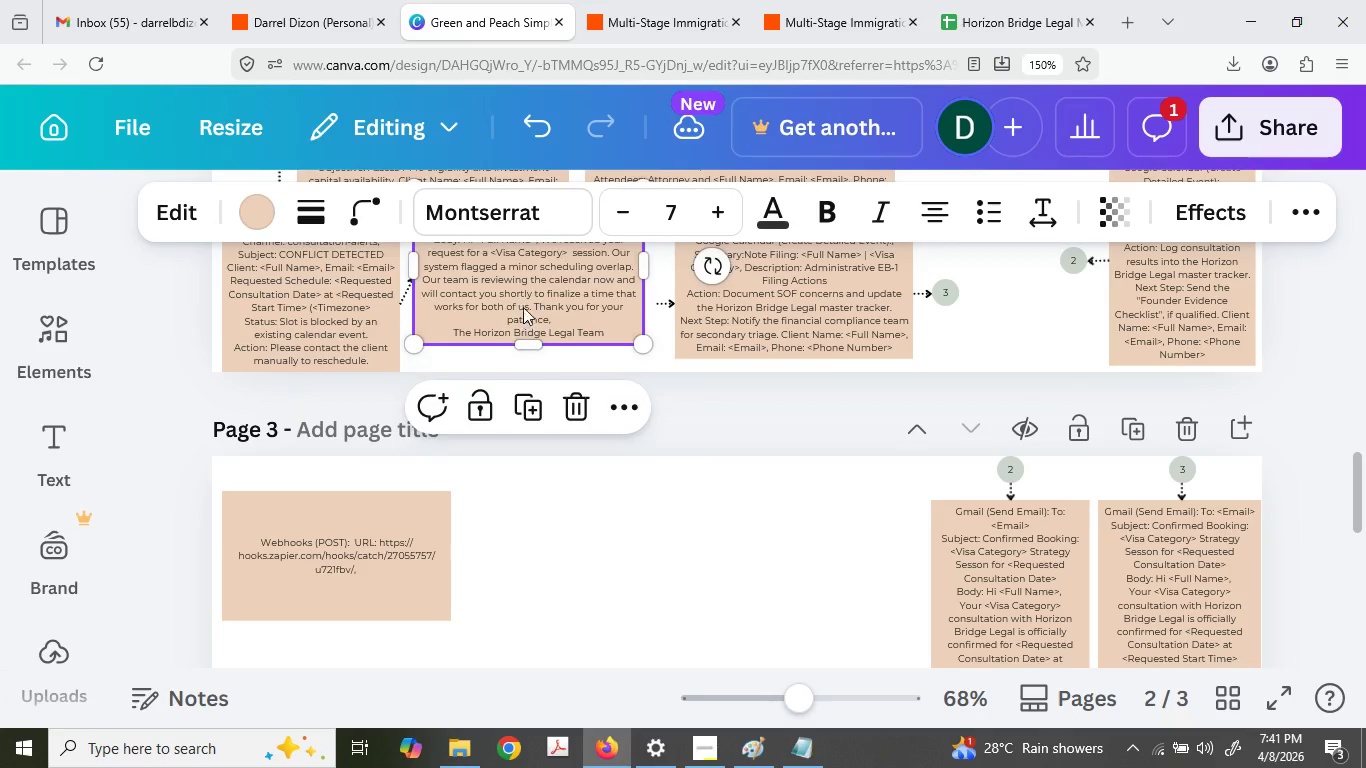 
key(Control+ControlLeft)
 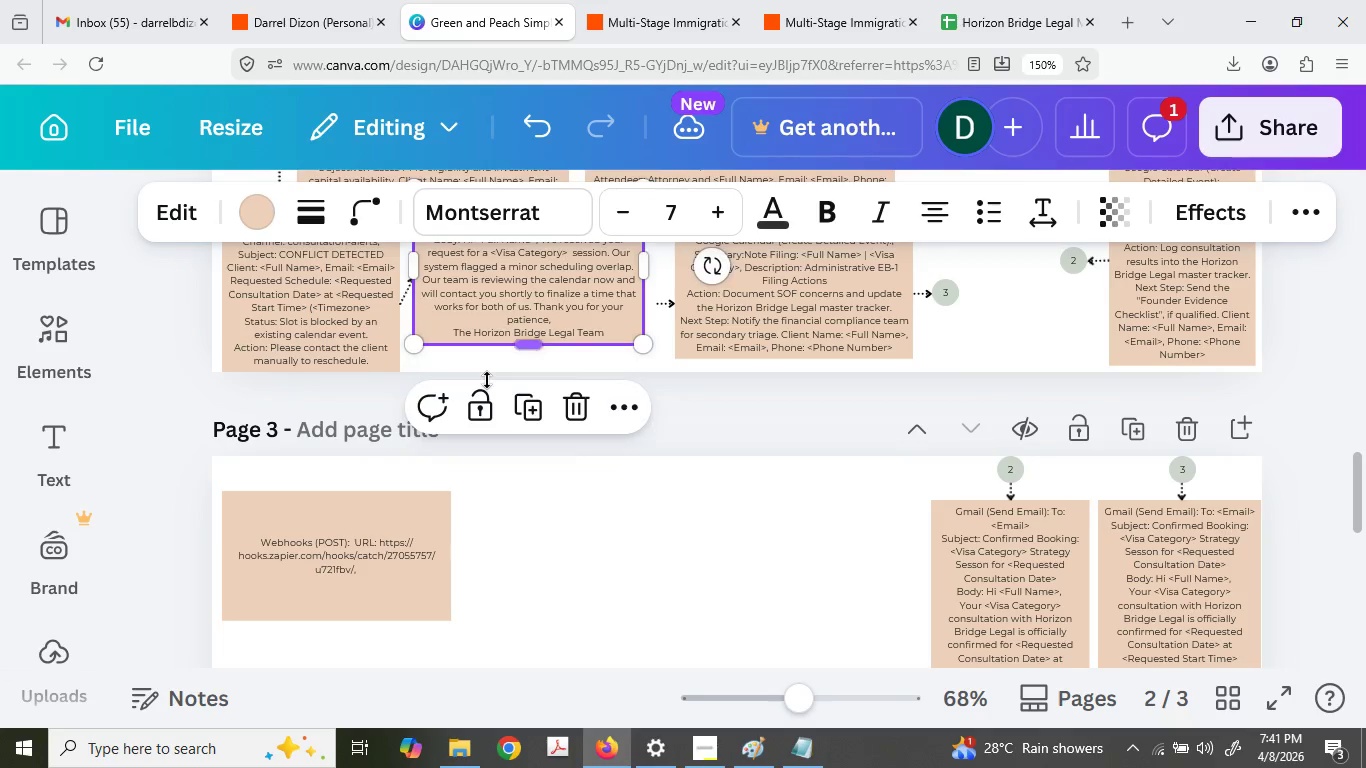 
key(Control+Z)
 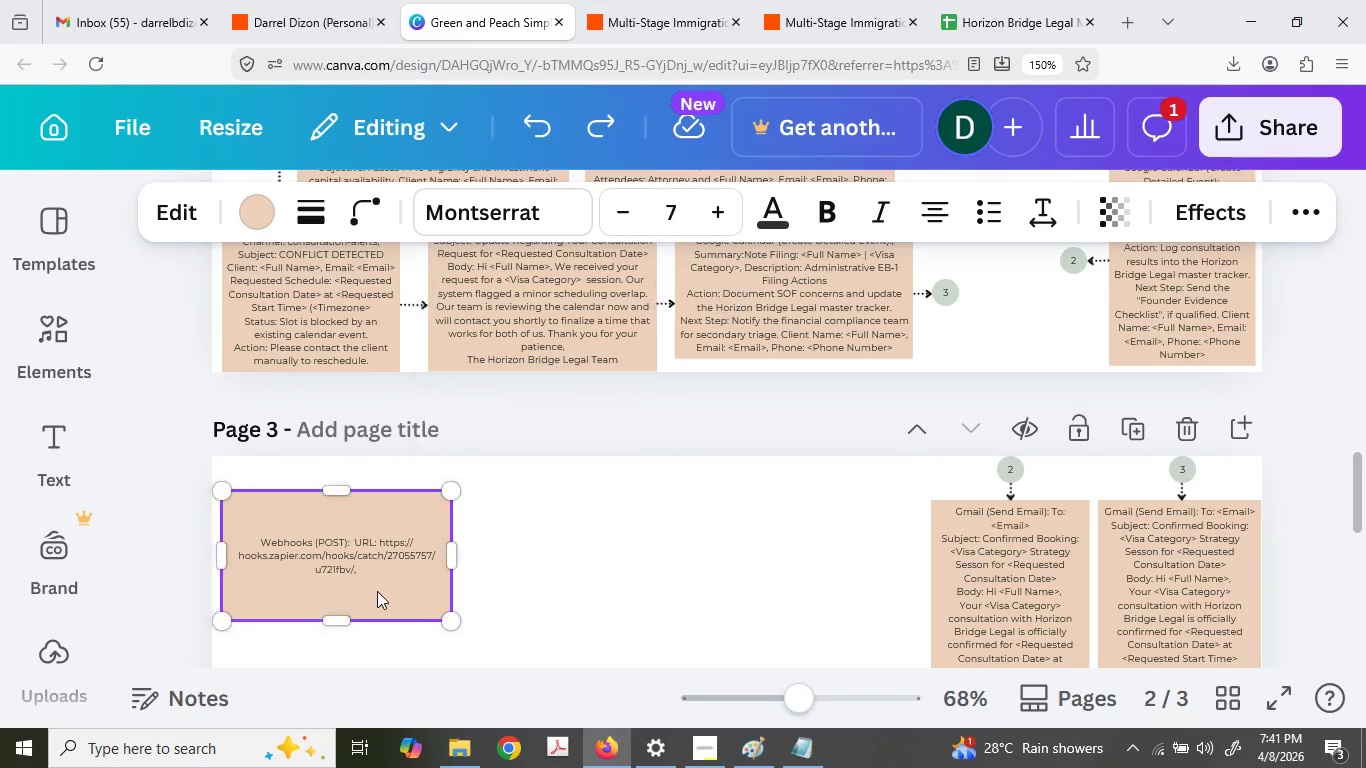 
double_click([377, 591])
 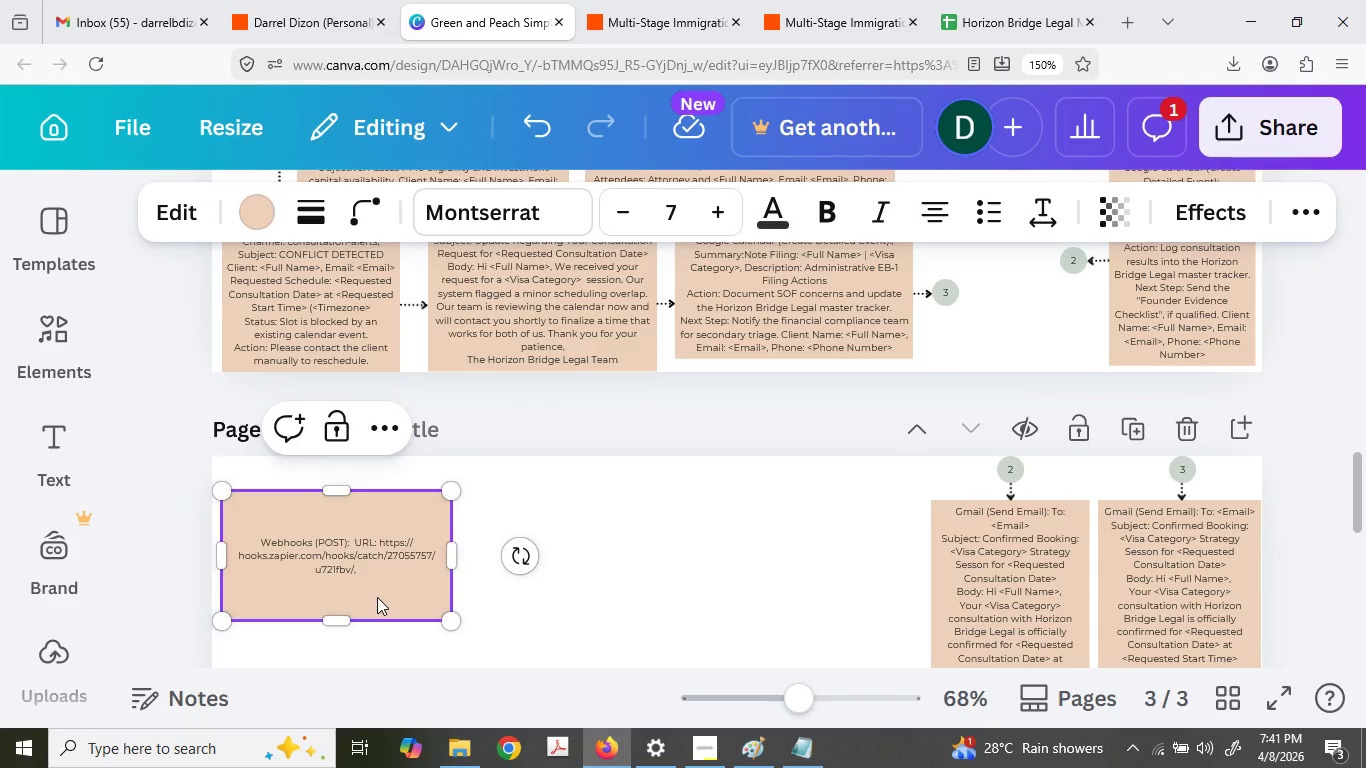 
left_click_drag(start_coordinate=[377, 589], to_coordinate=[377, 597])
 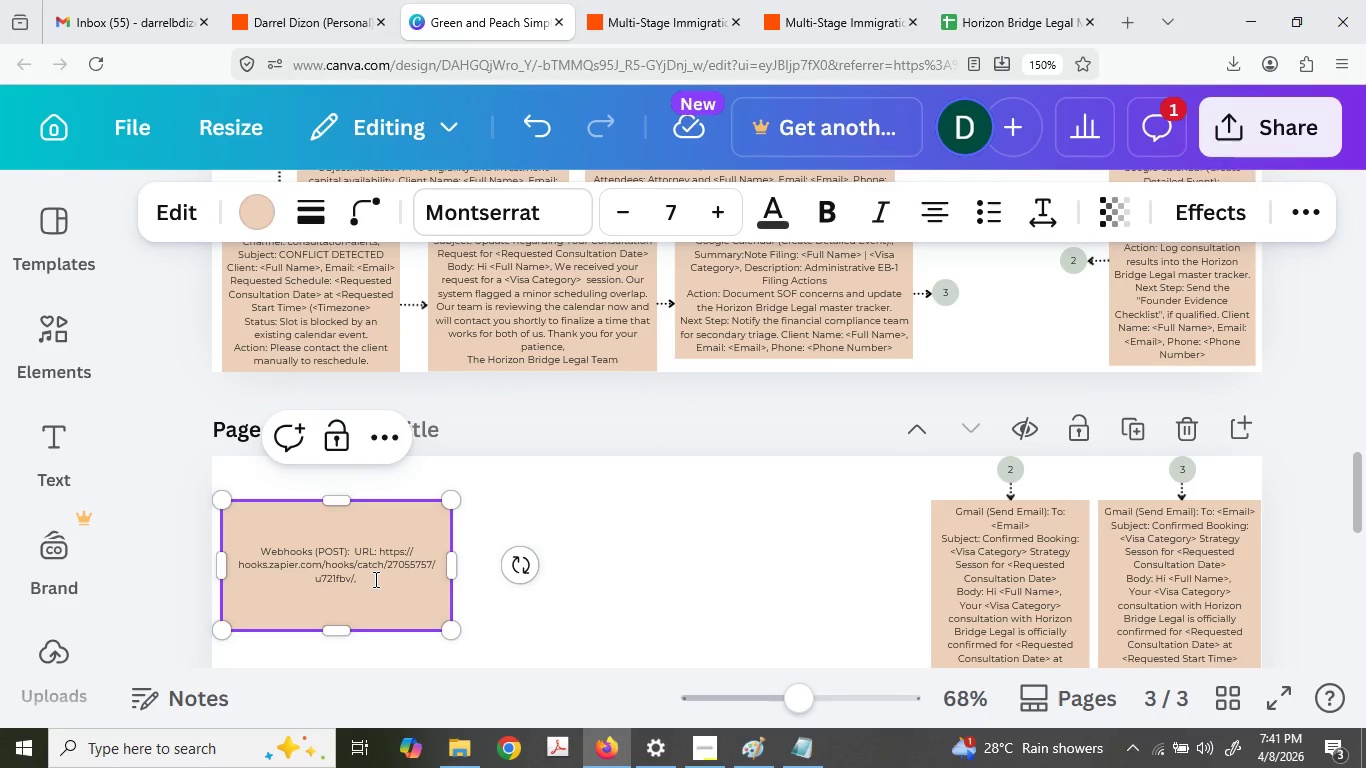 
key(Control+ControlLeft)
 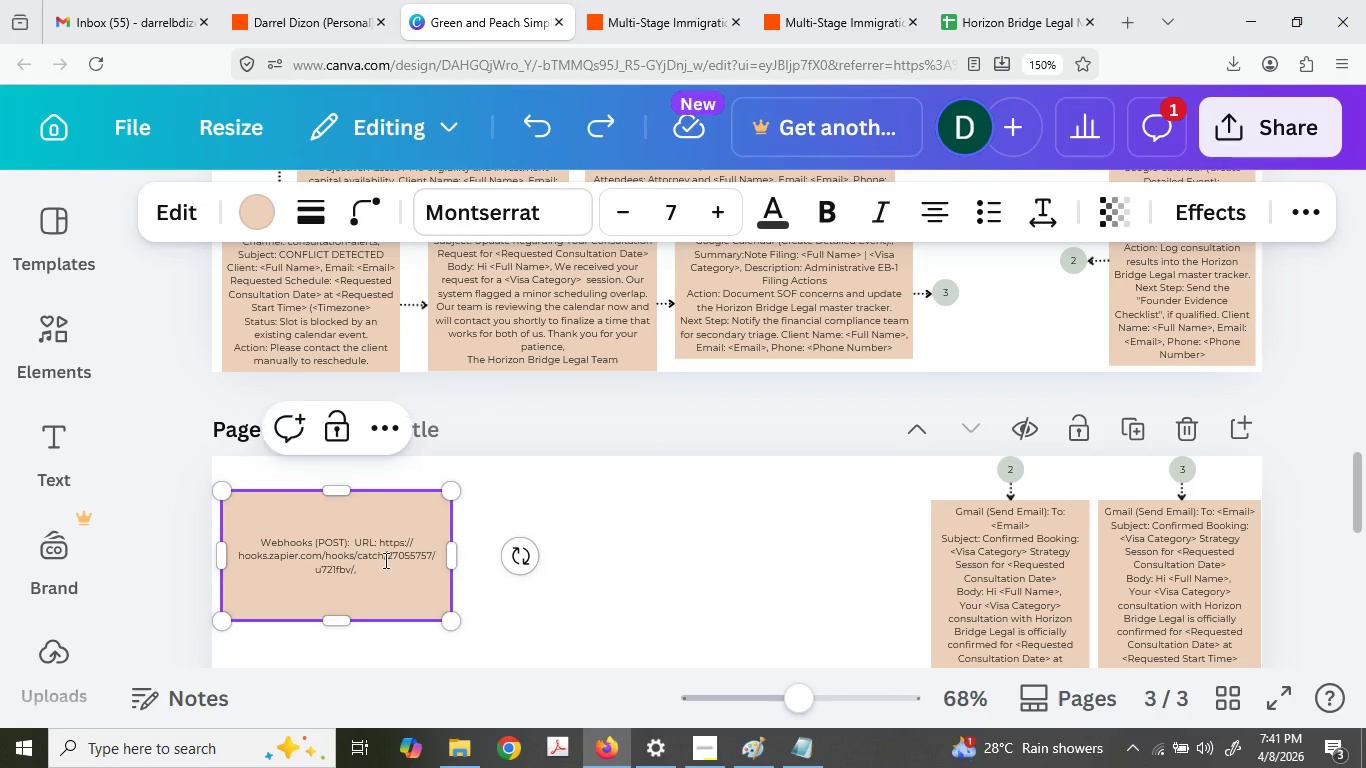 
key(Control+Z)
 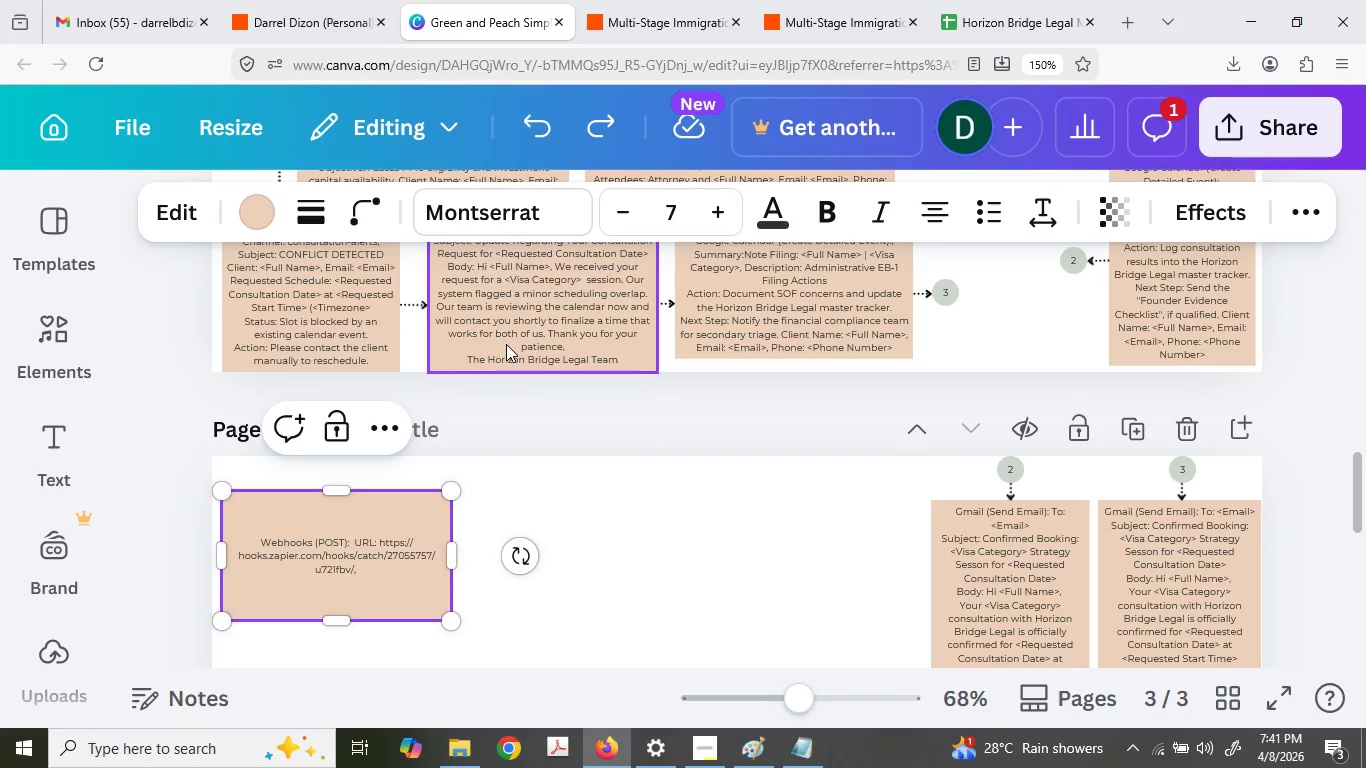 
double_click([488, 348])
 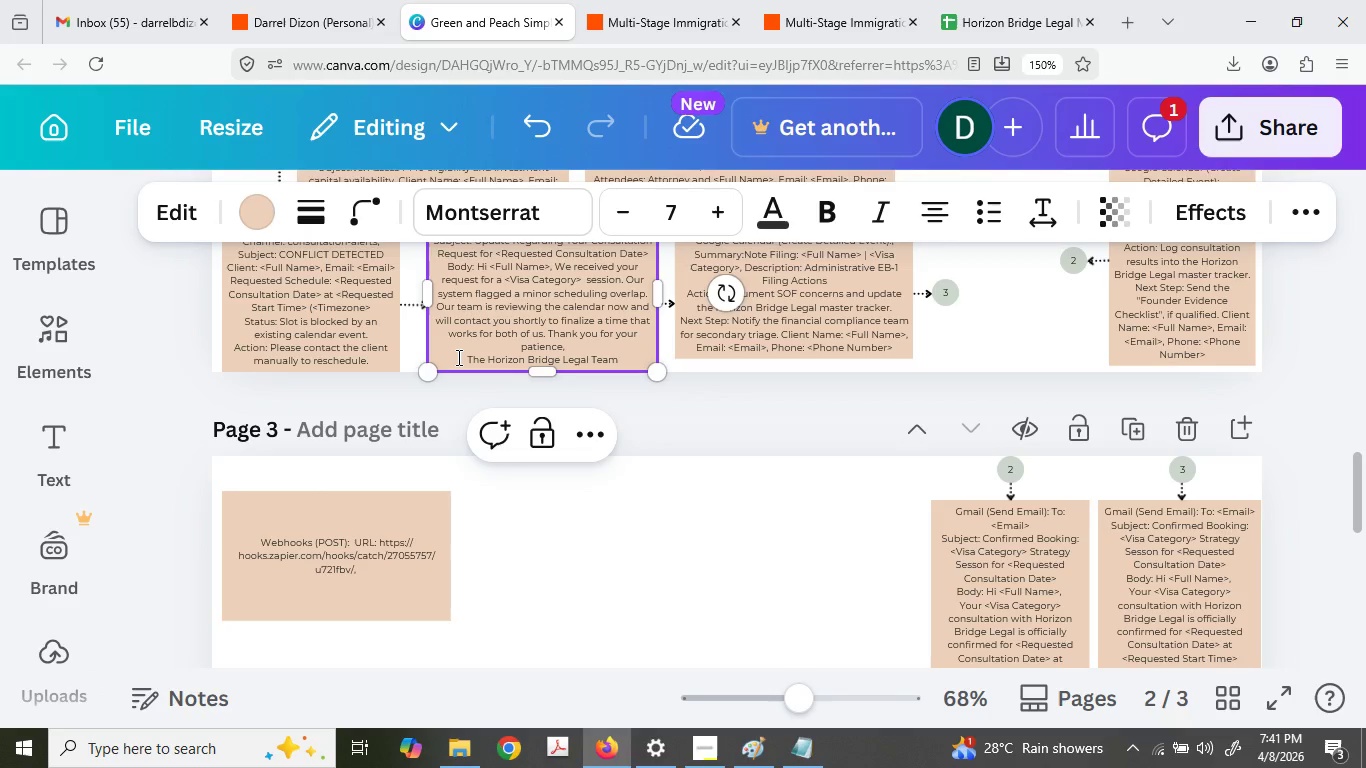 
left_click([457, 357])
 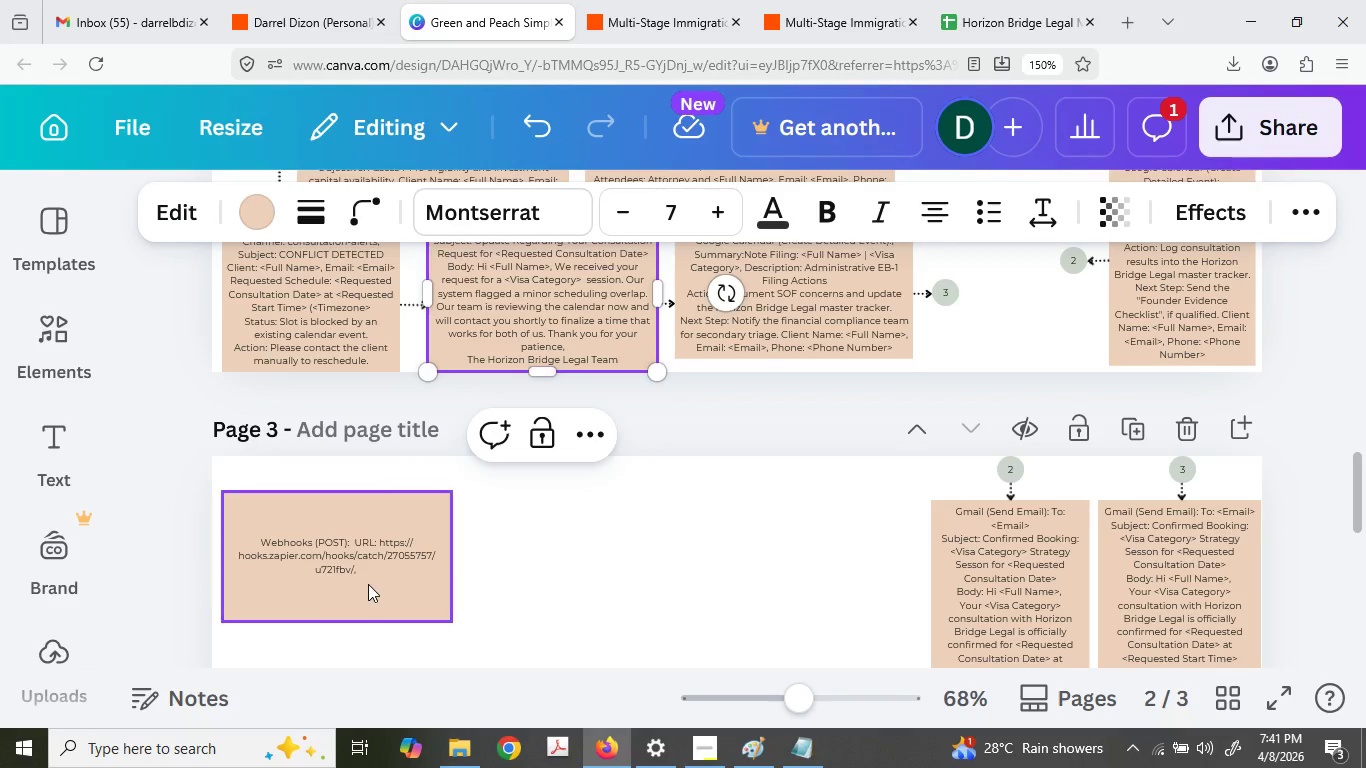 
double_click([368, 584])
 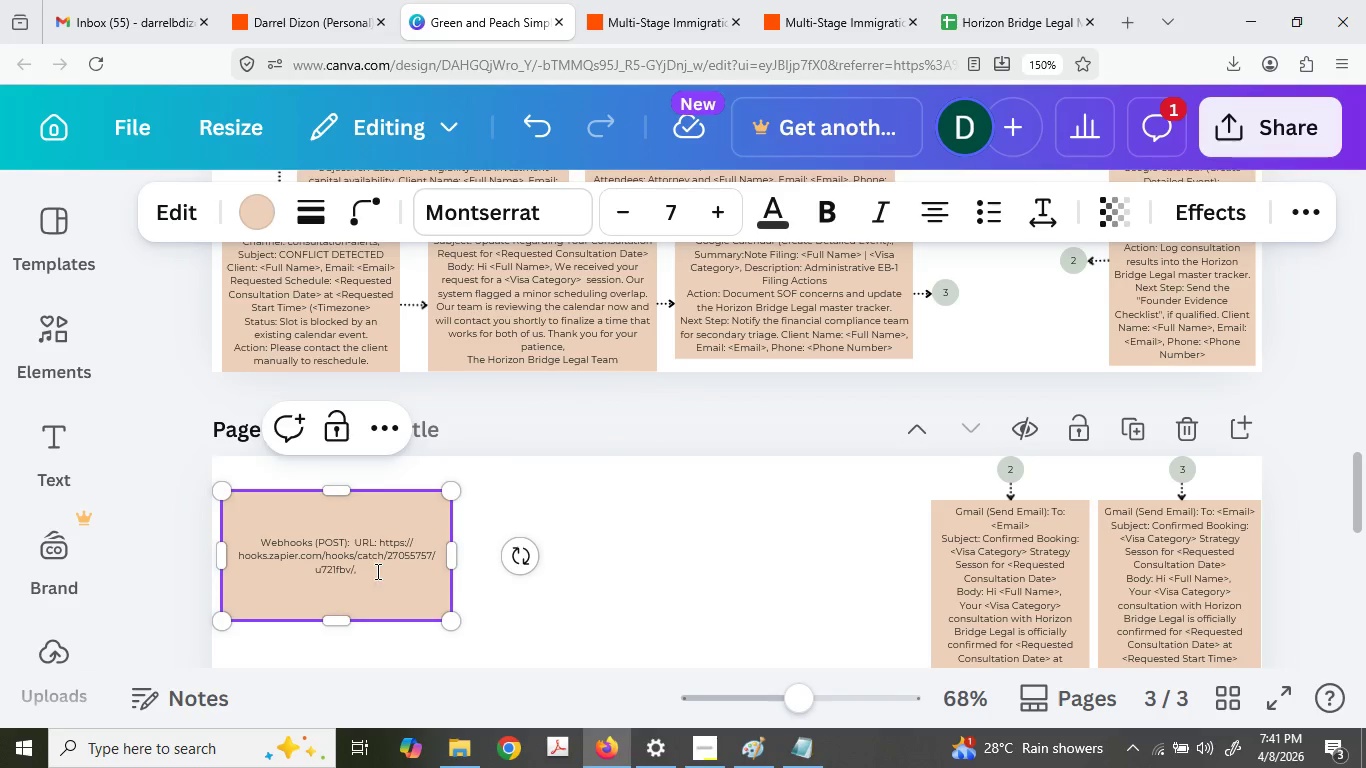 
triple_click([376, 571])
 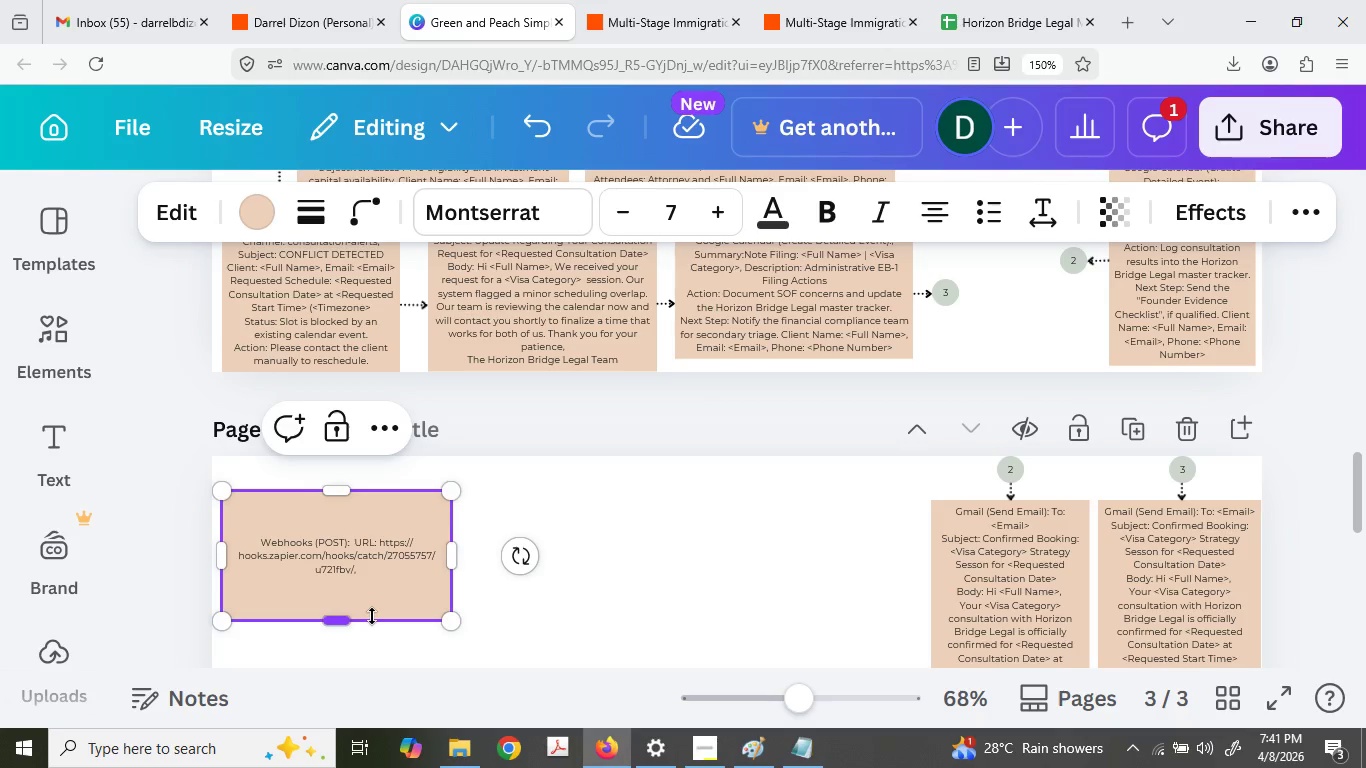 
type(Pa)
 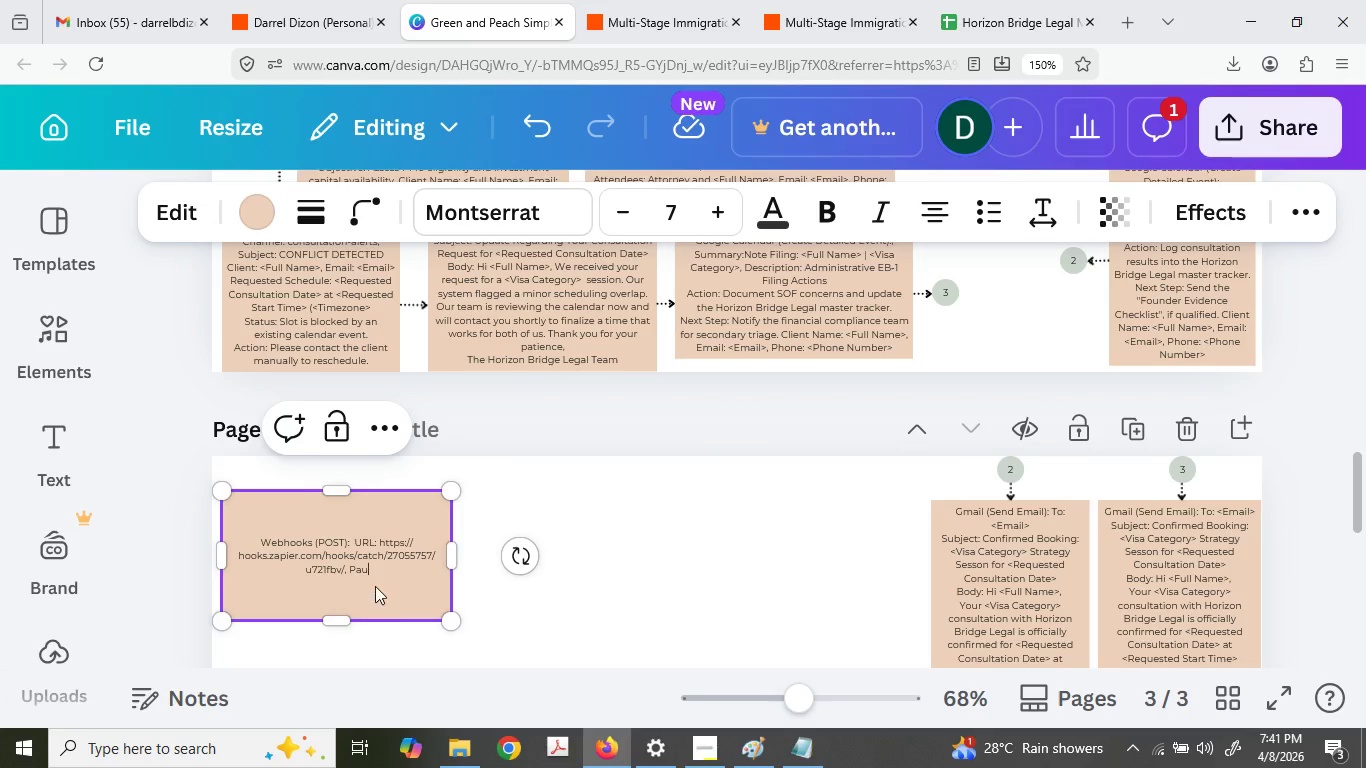 
type(u)
key(Backspace)
type(yload Tim)
 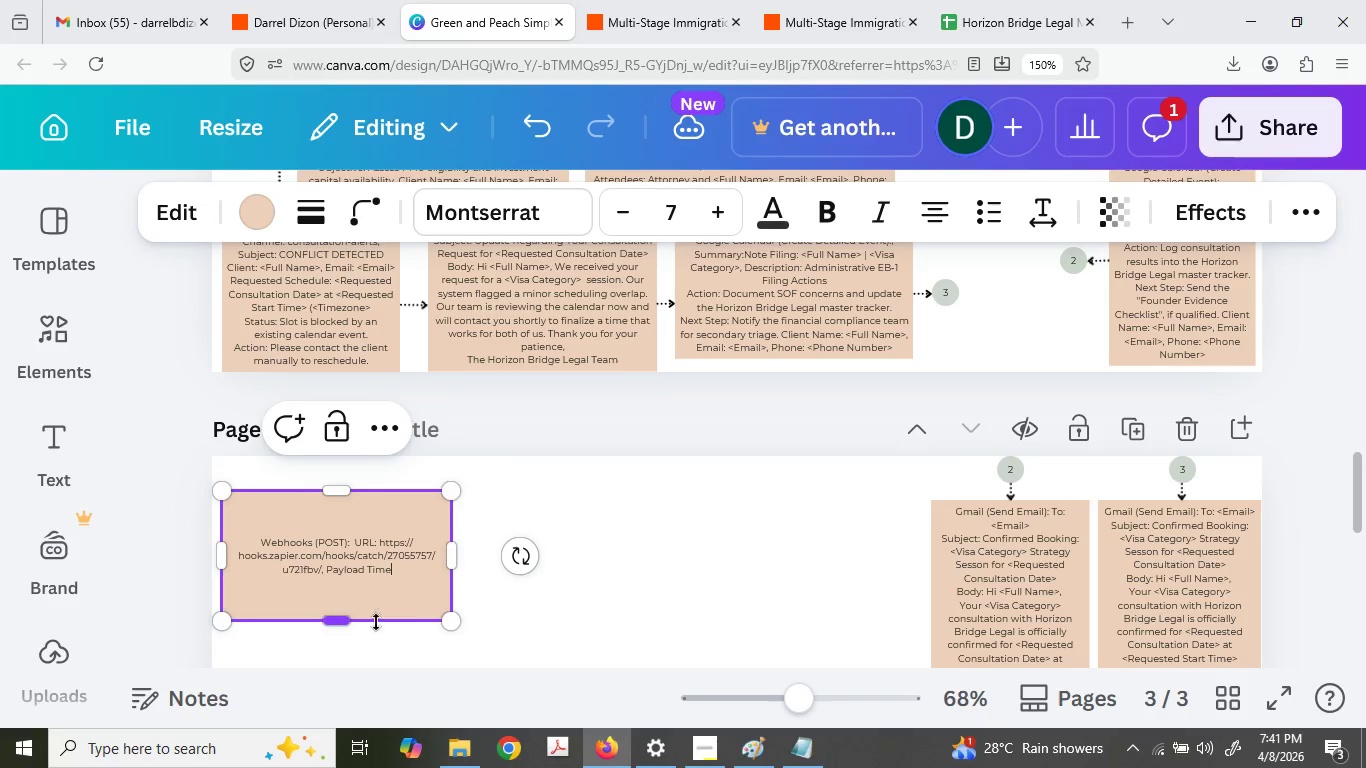 
type(e: json)
 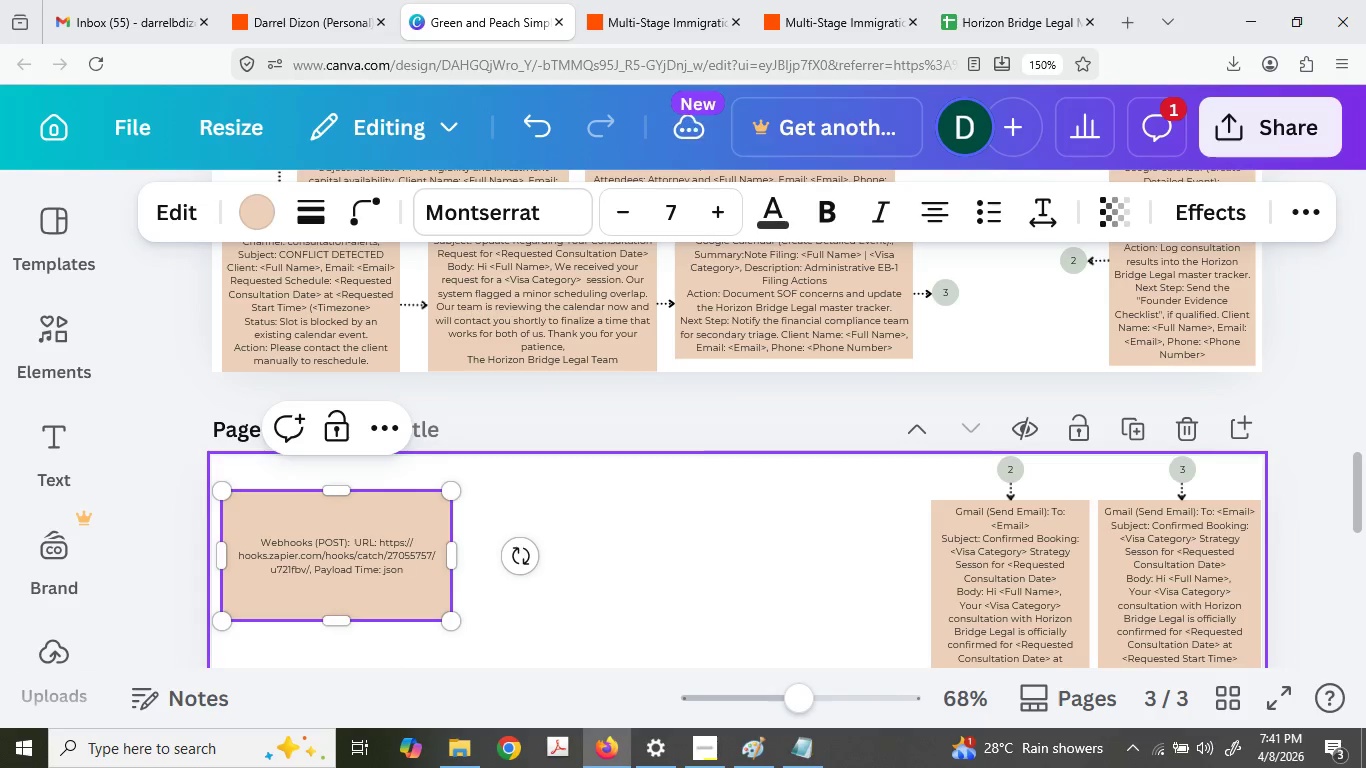 
 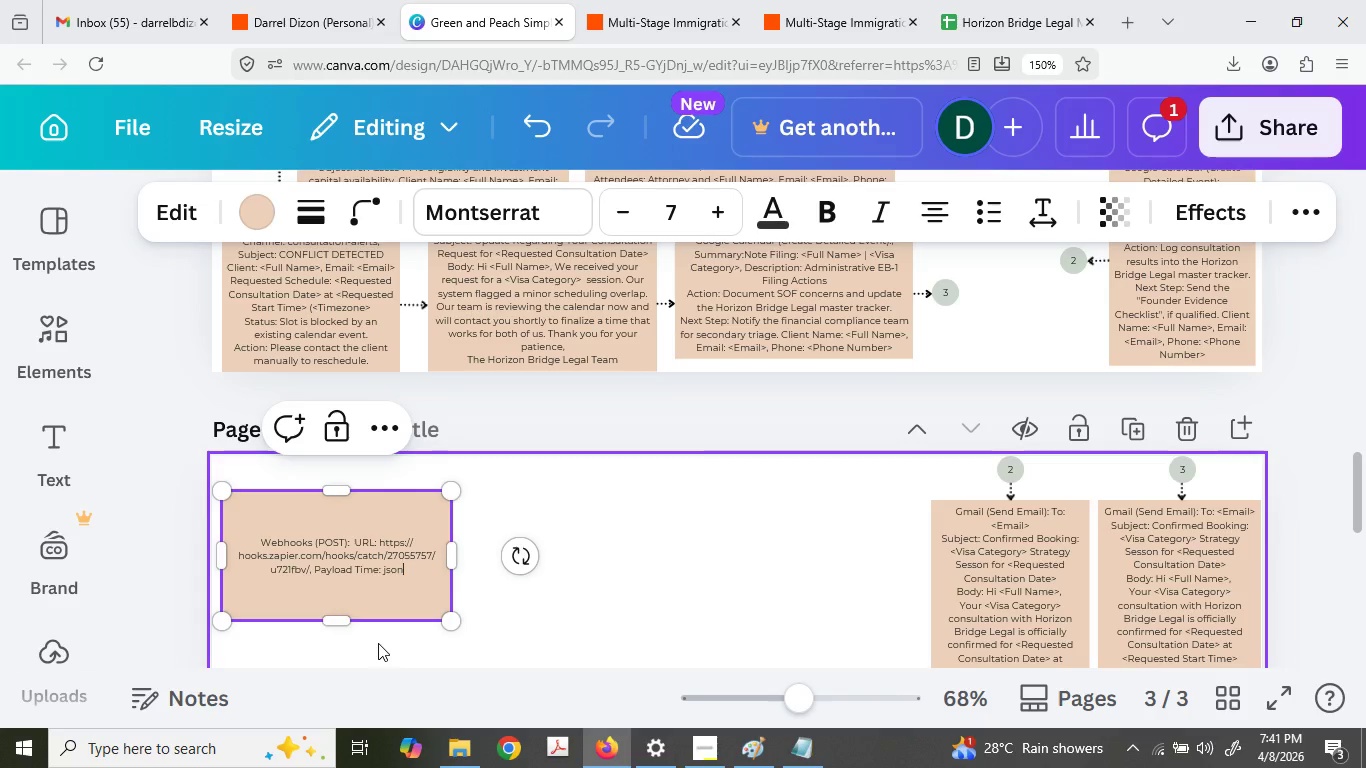 
key(ArrowLeft)
 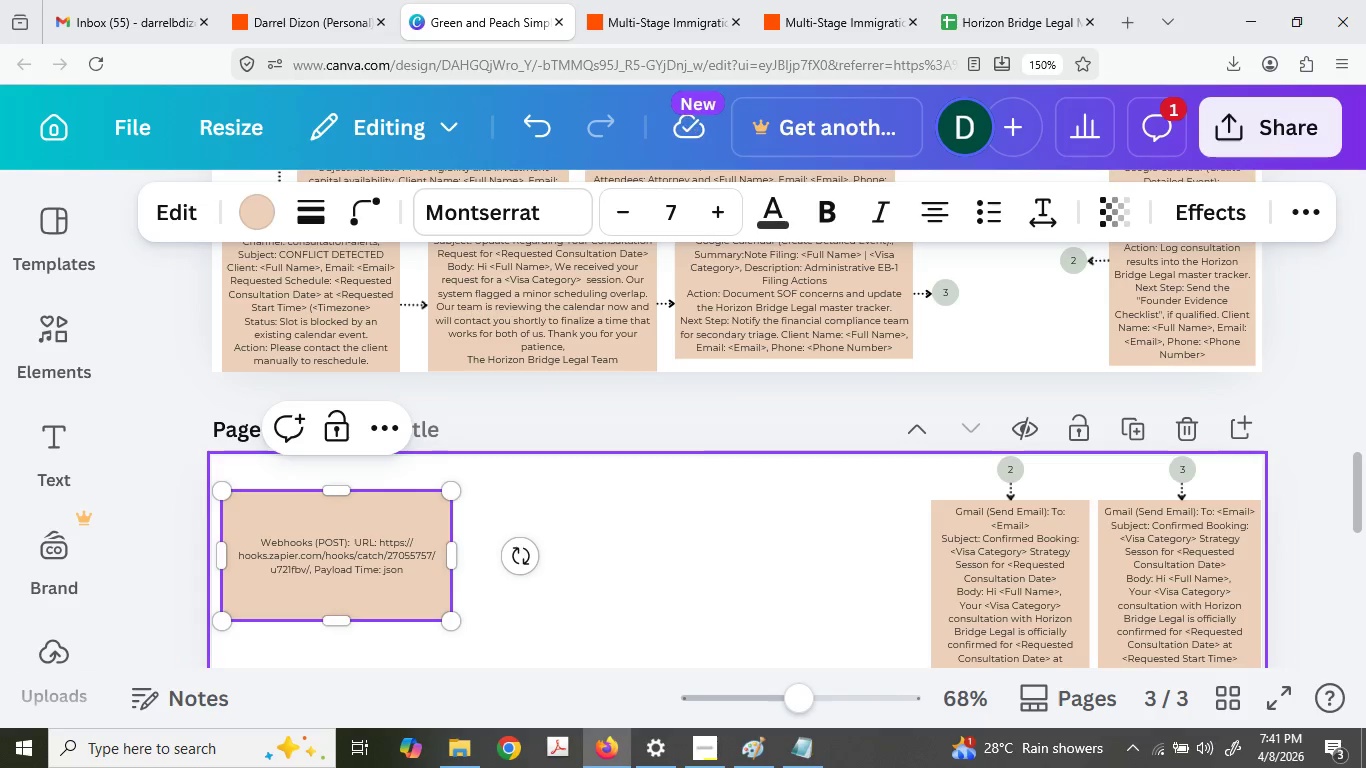 
key(ArrowLeft)
 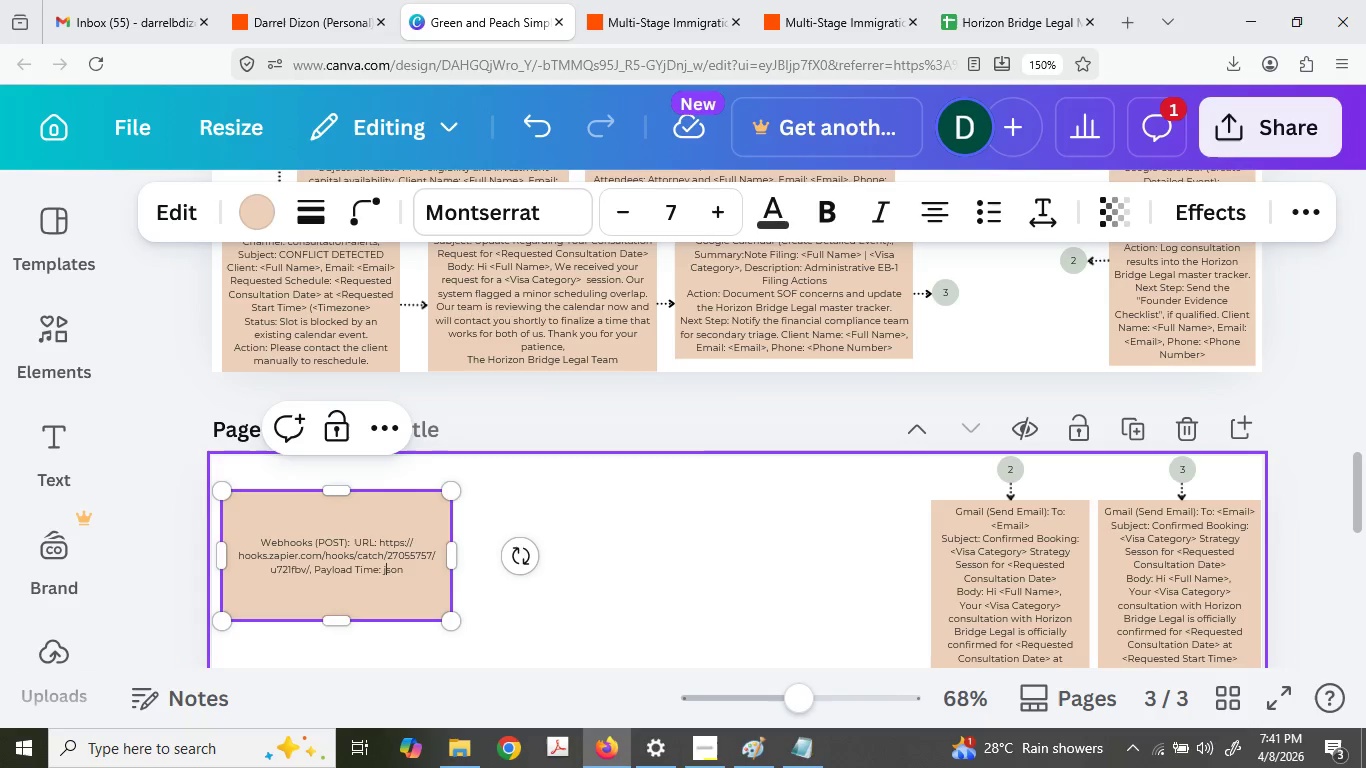 
key(ArrowLeft)
 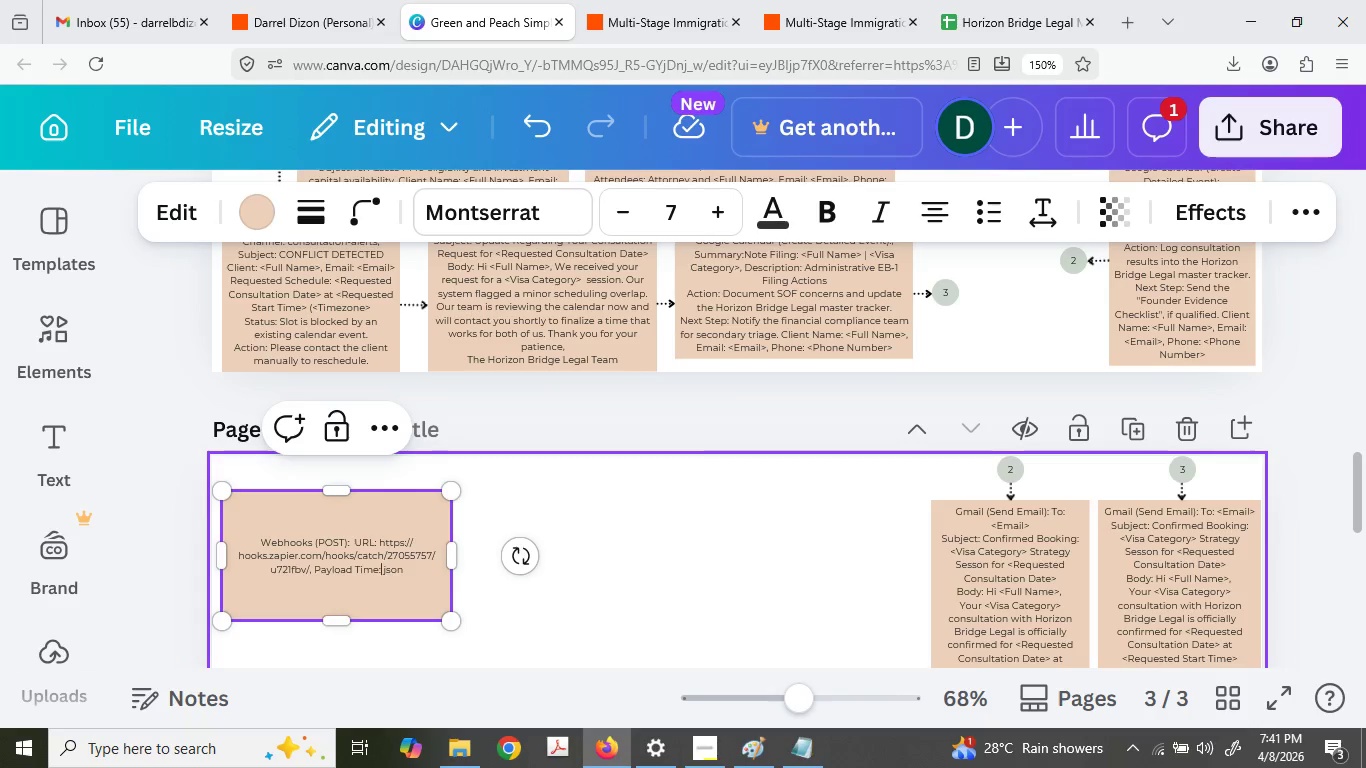 
key(ArrowLeft)
 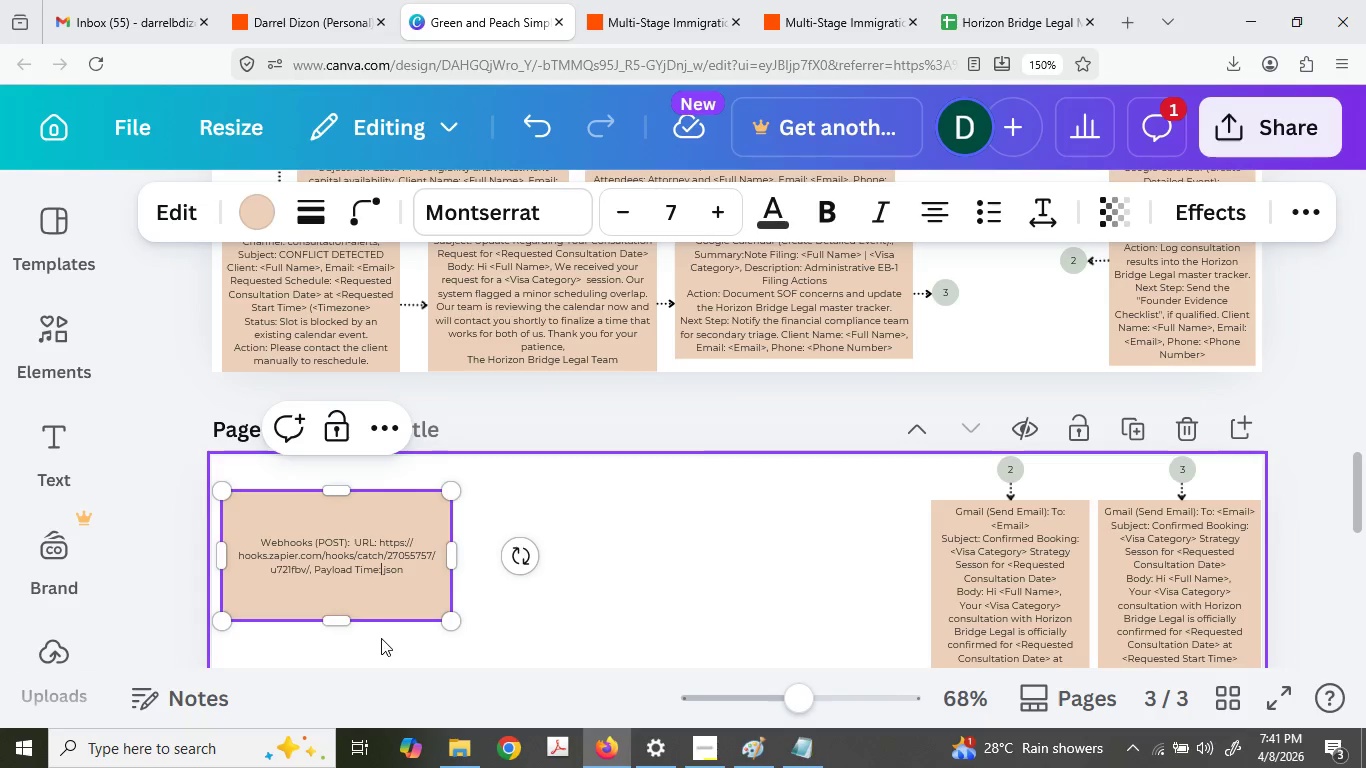 
key(ArrowLeft)
 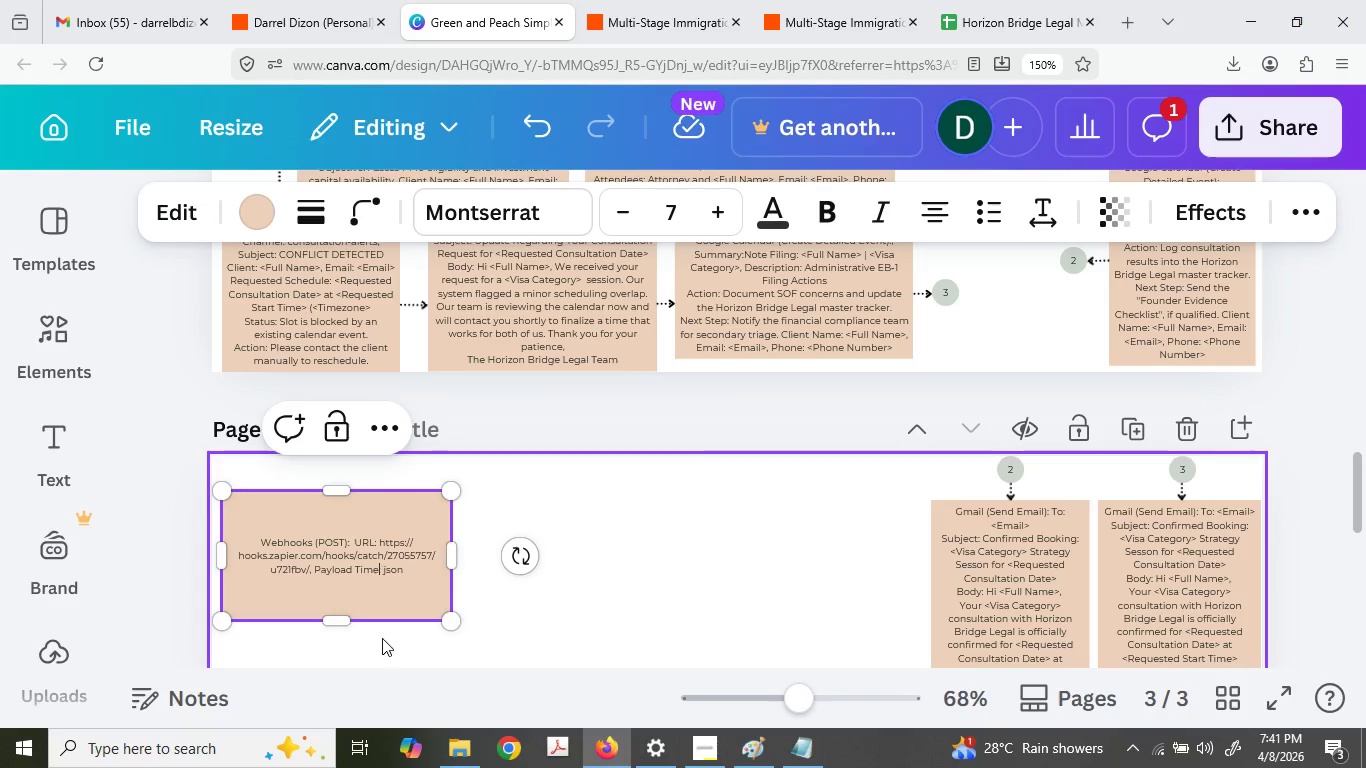 
key(ArrowLeft)
 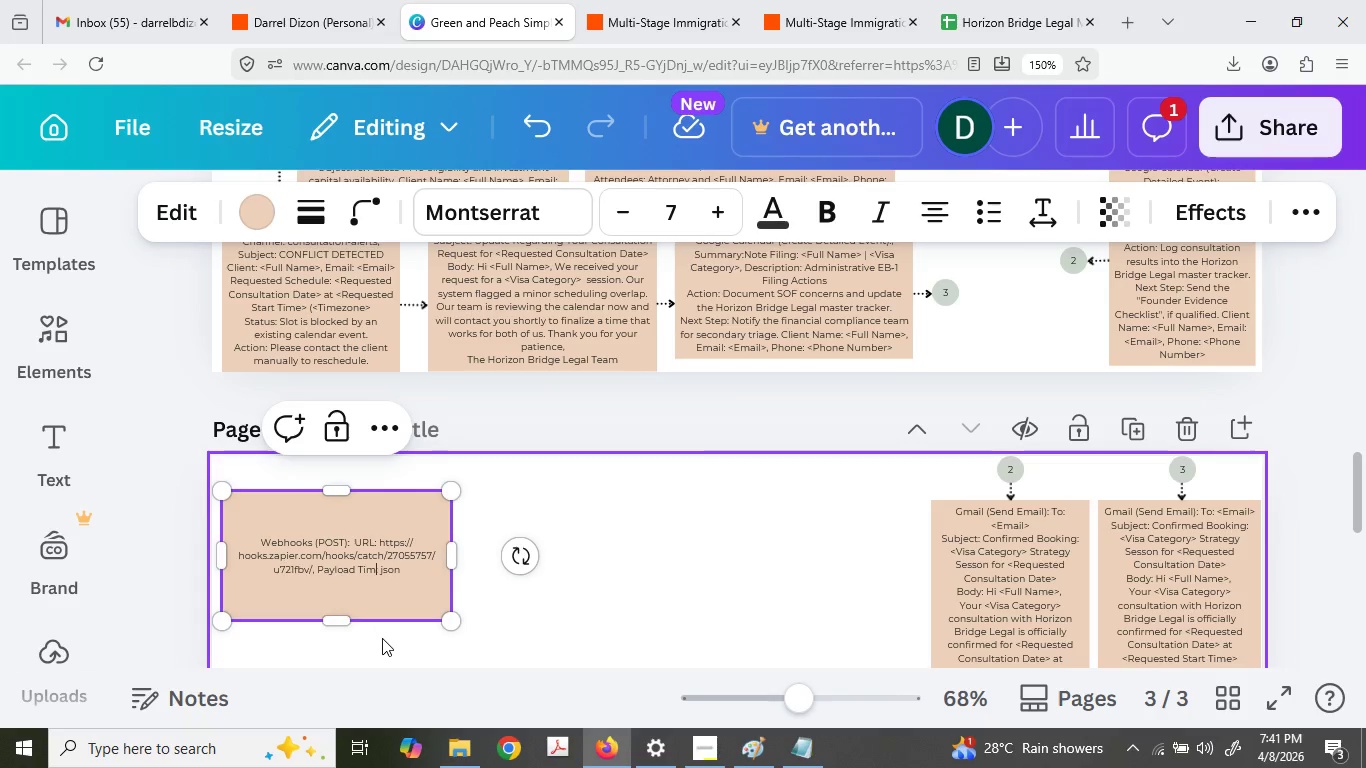 
key(Backspace)
key(Backspace)
key(Backspace)
type(ype)
 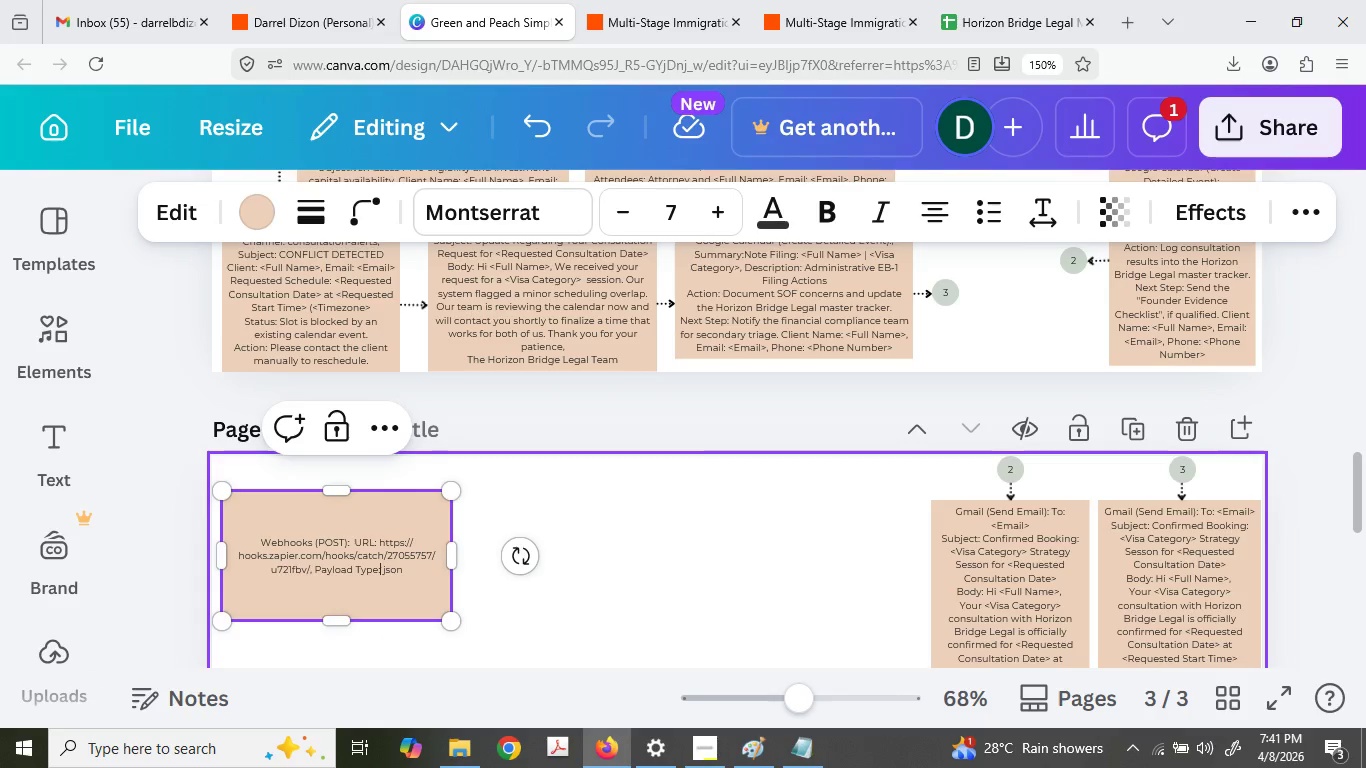 
key(ArrowRight)
 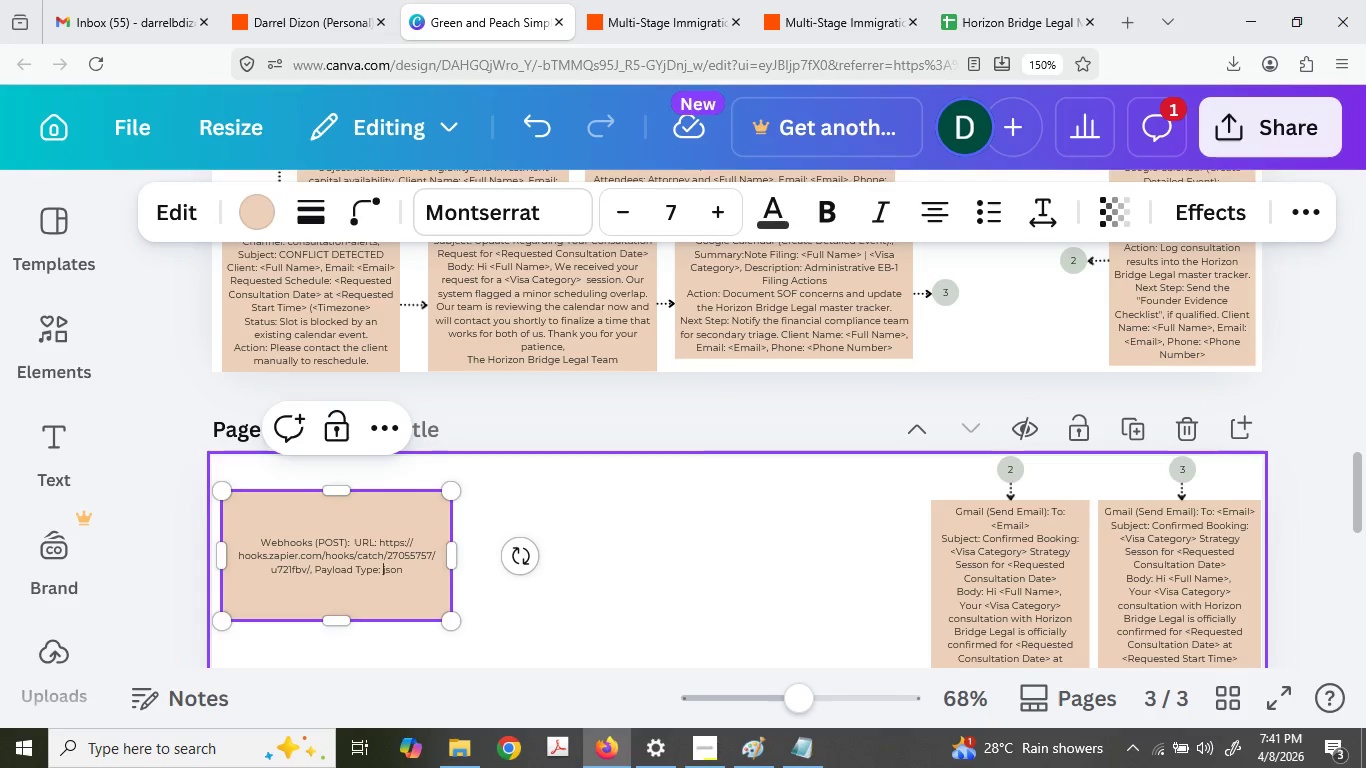 
key(ArrowRight)
 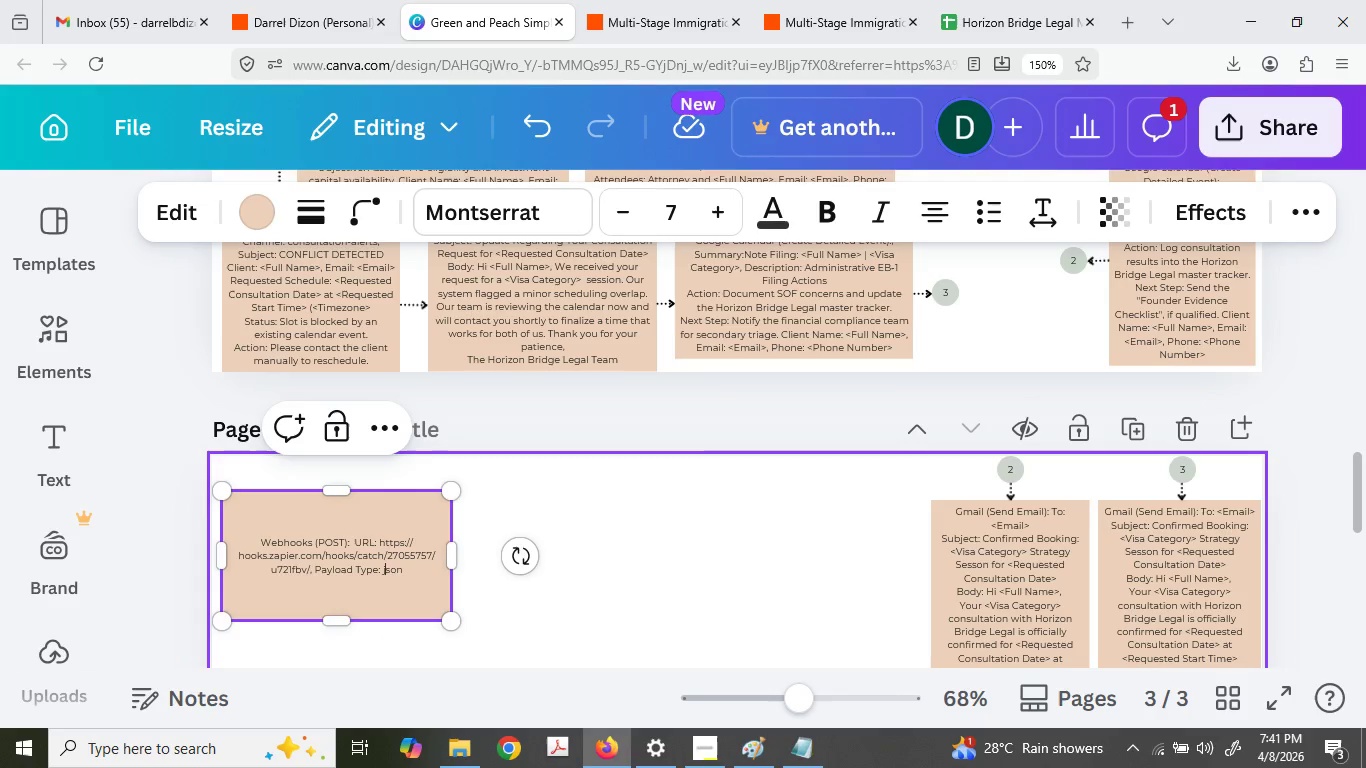 
key(ArrowRight)
 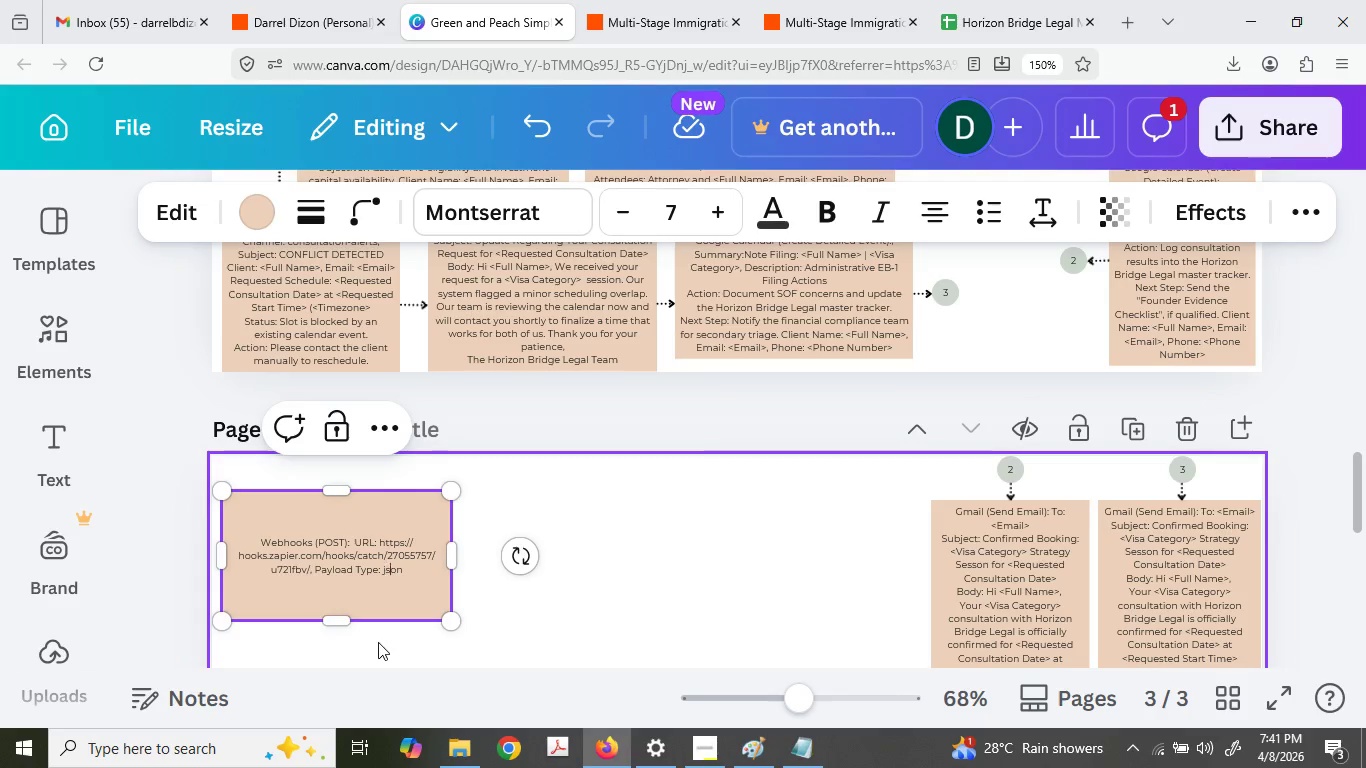 
key(ArrowRight)
 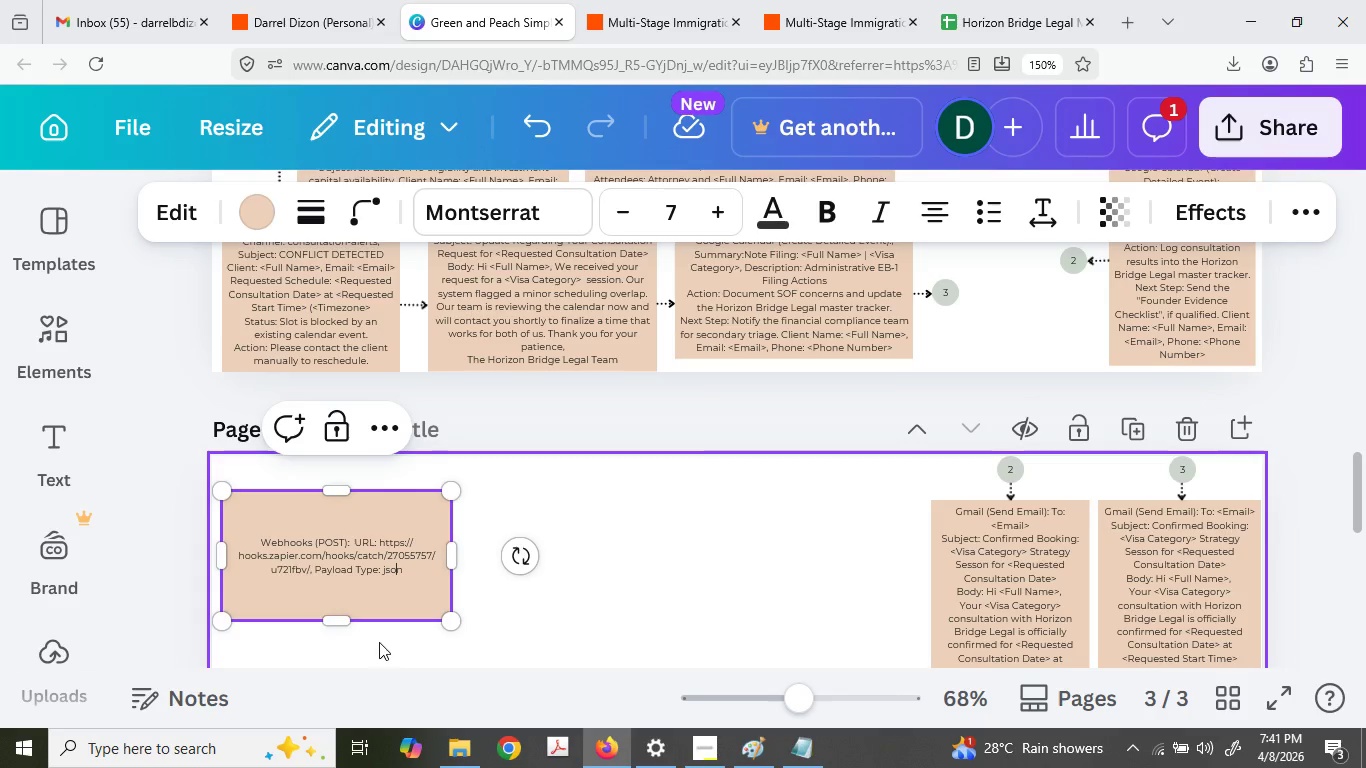 
key(ArrowRight)
 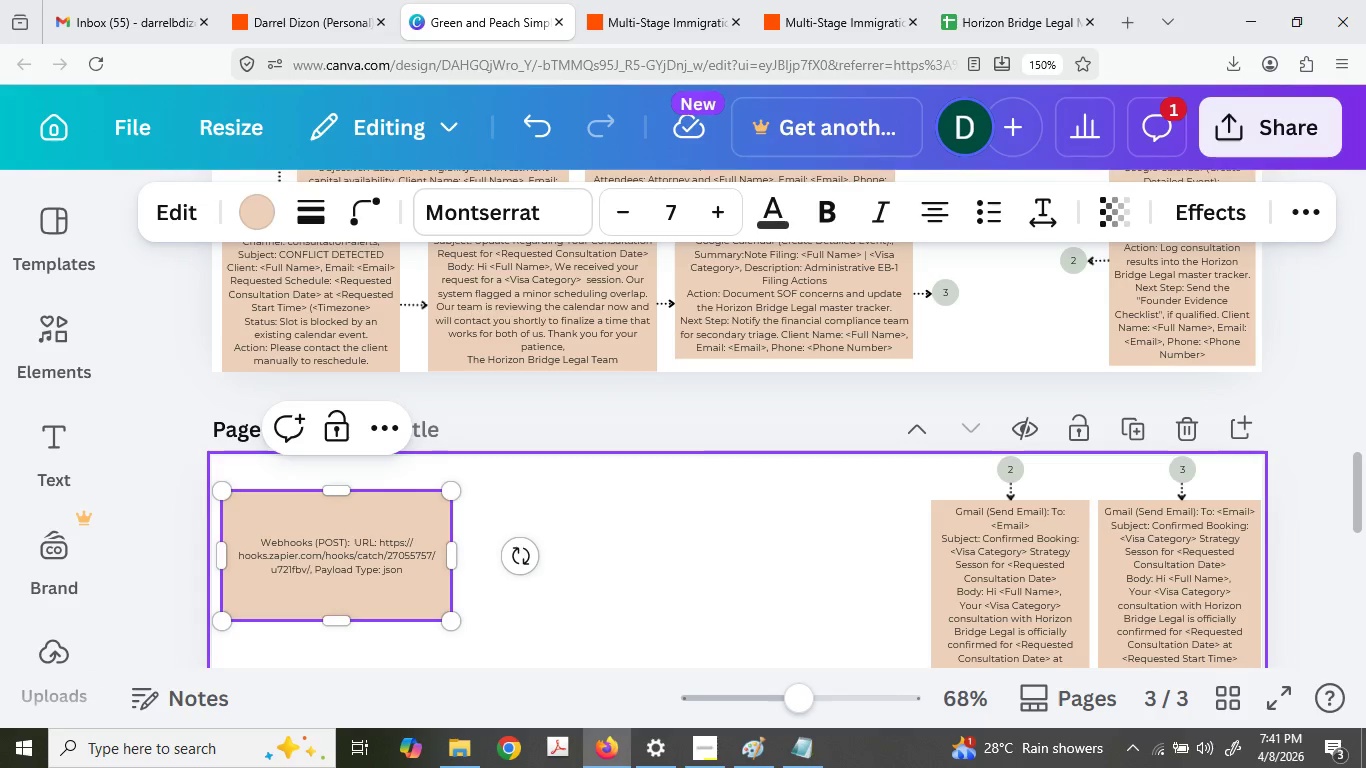 
key(ArrowRight)
 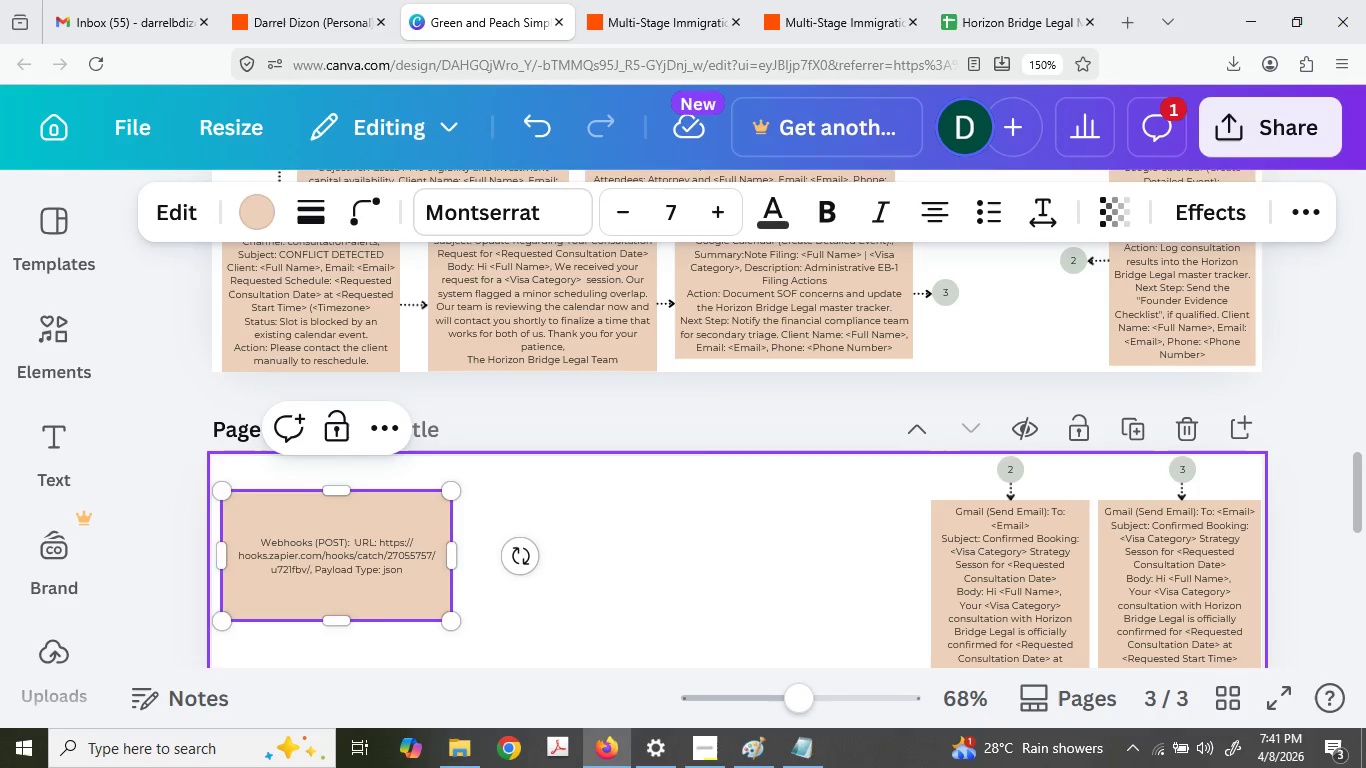 
key(Comma)
 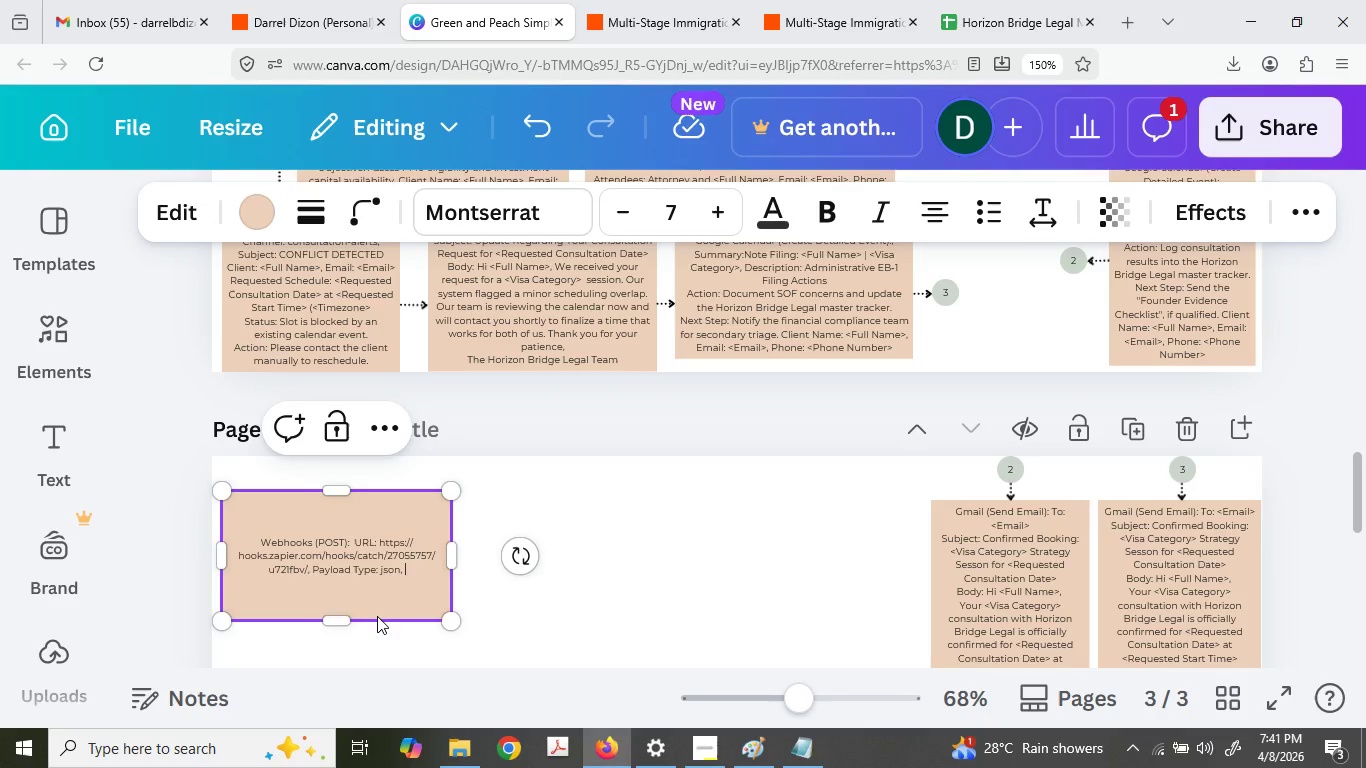 
key(Space)
 